 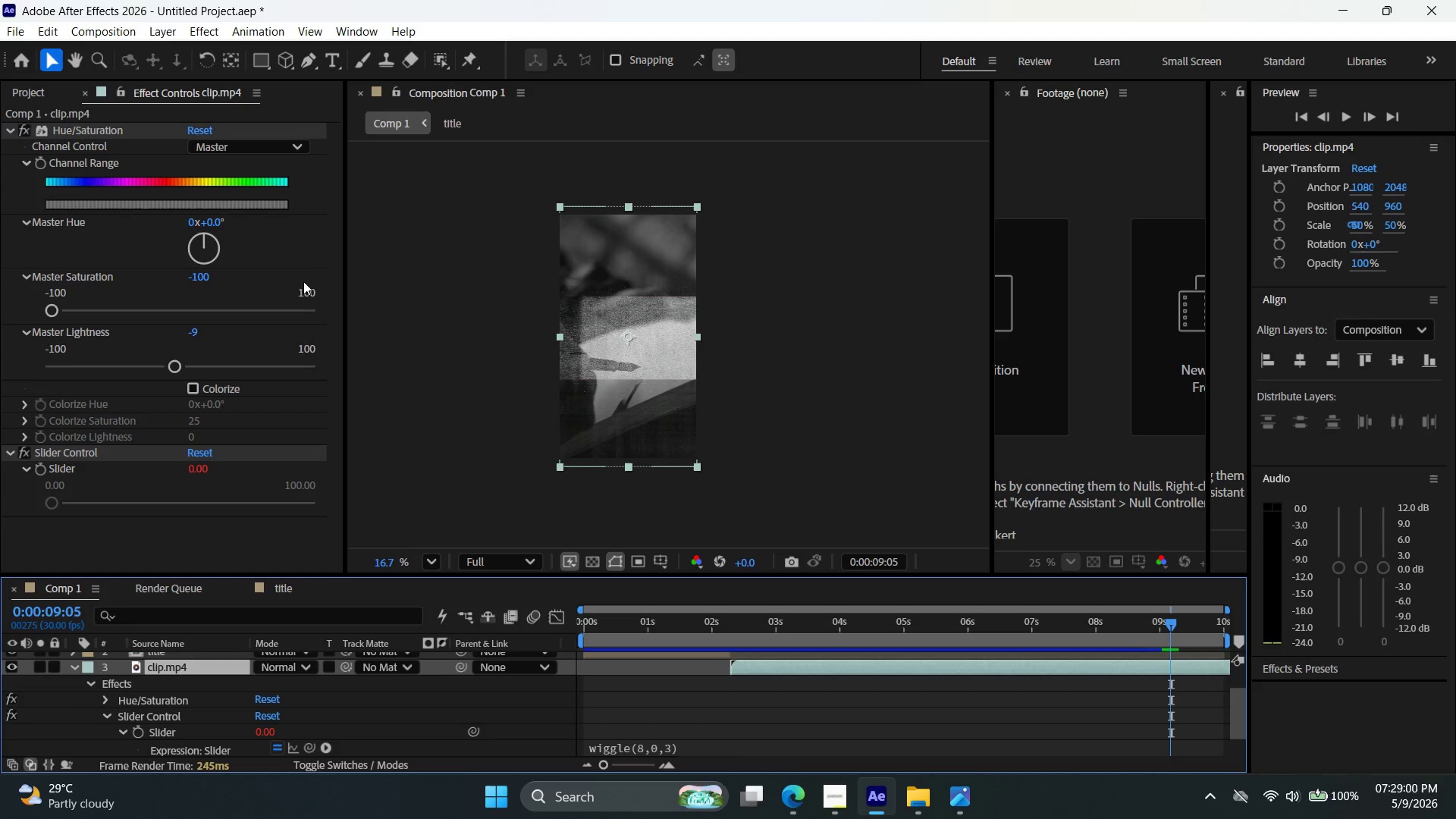 
left_click([202, 29])
 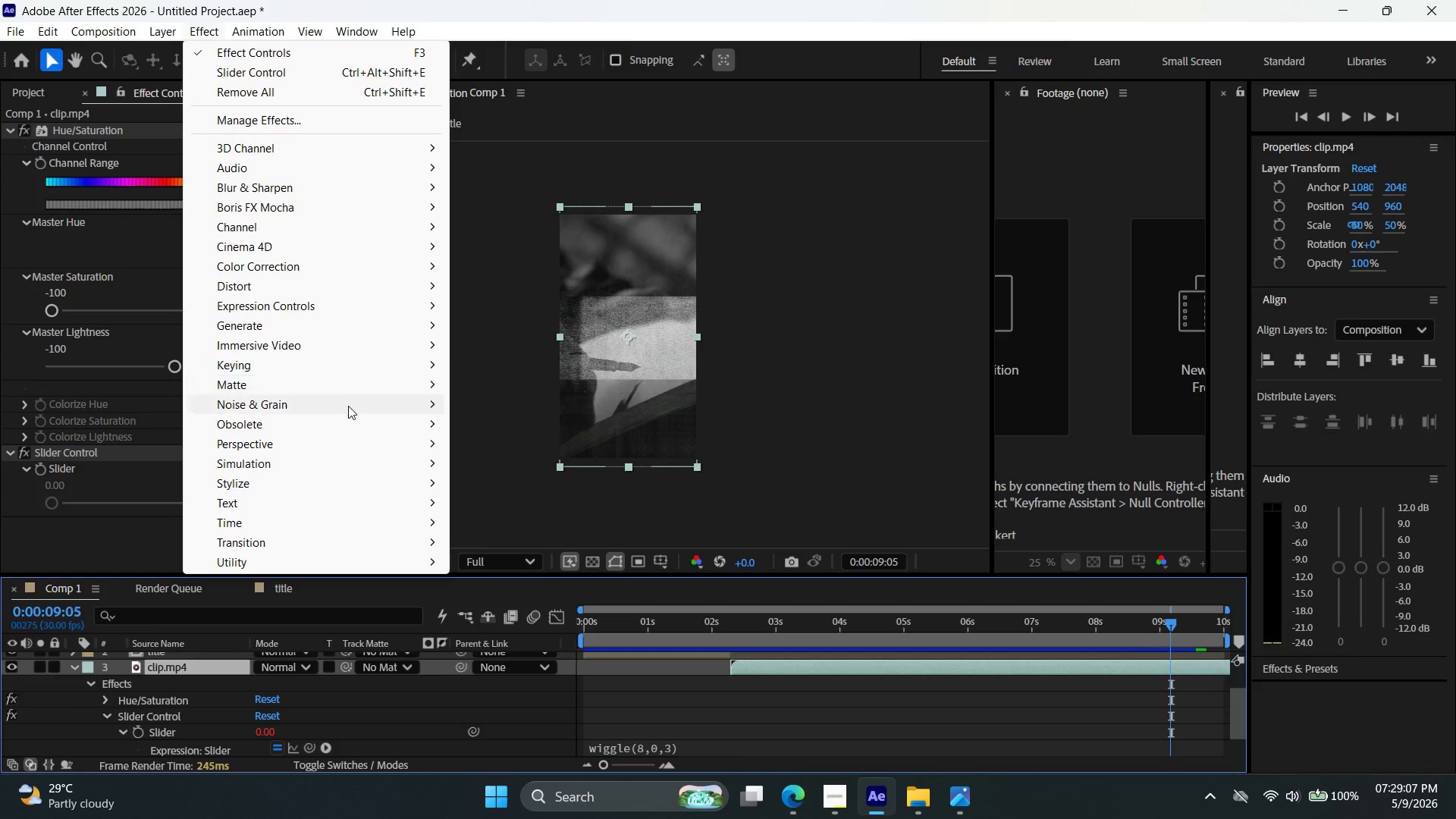 
mouse_move([340, 341])
 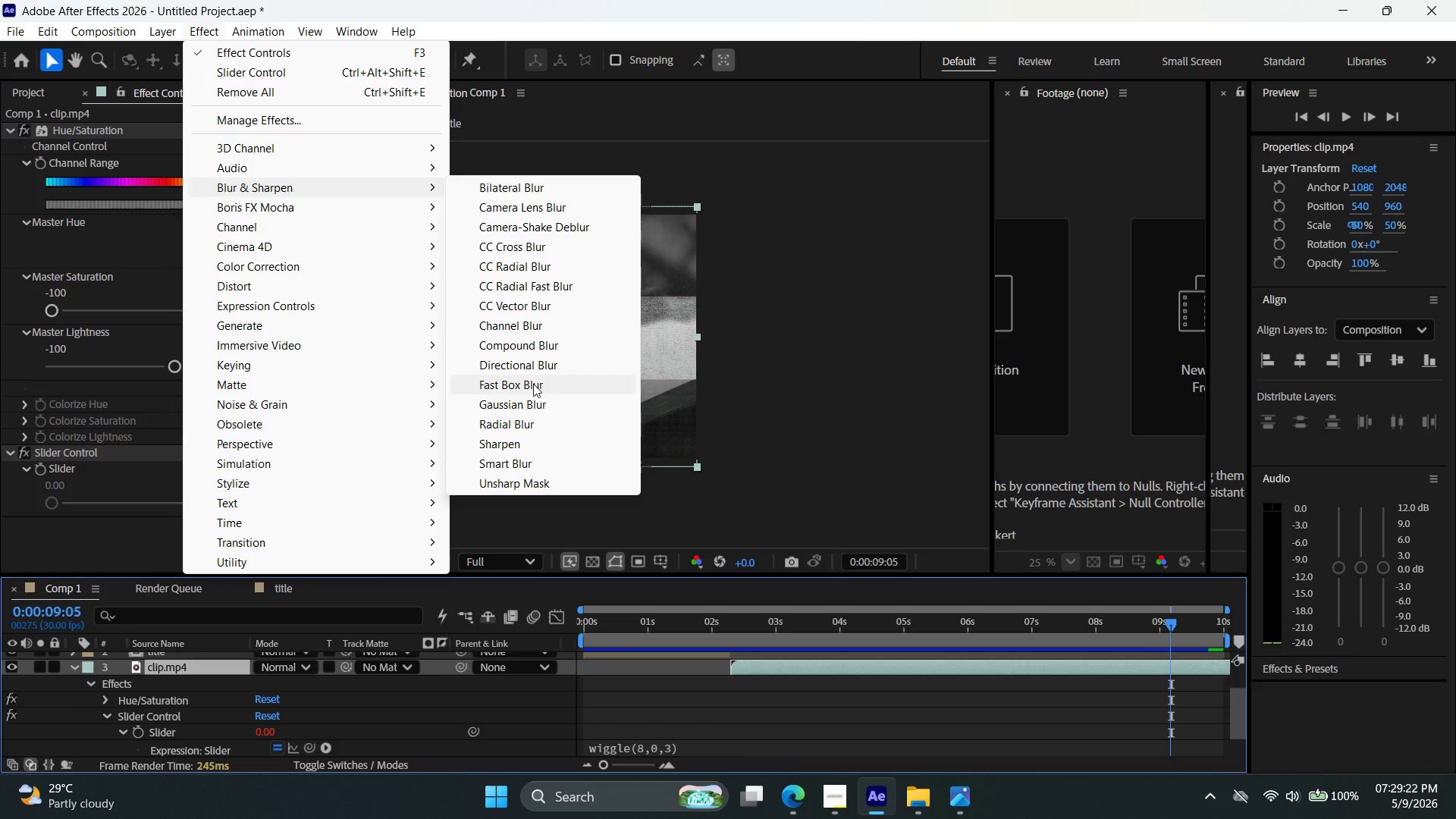 
wait(6.16)
 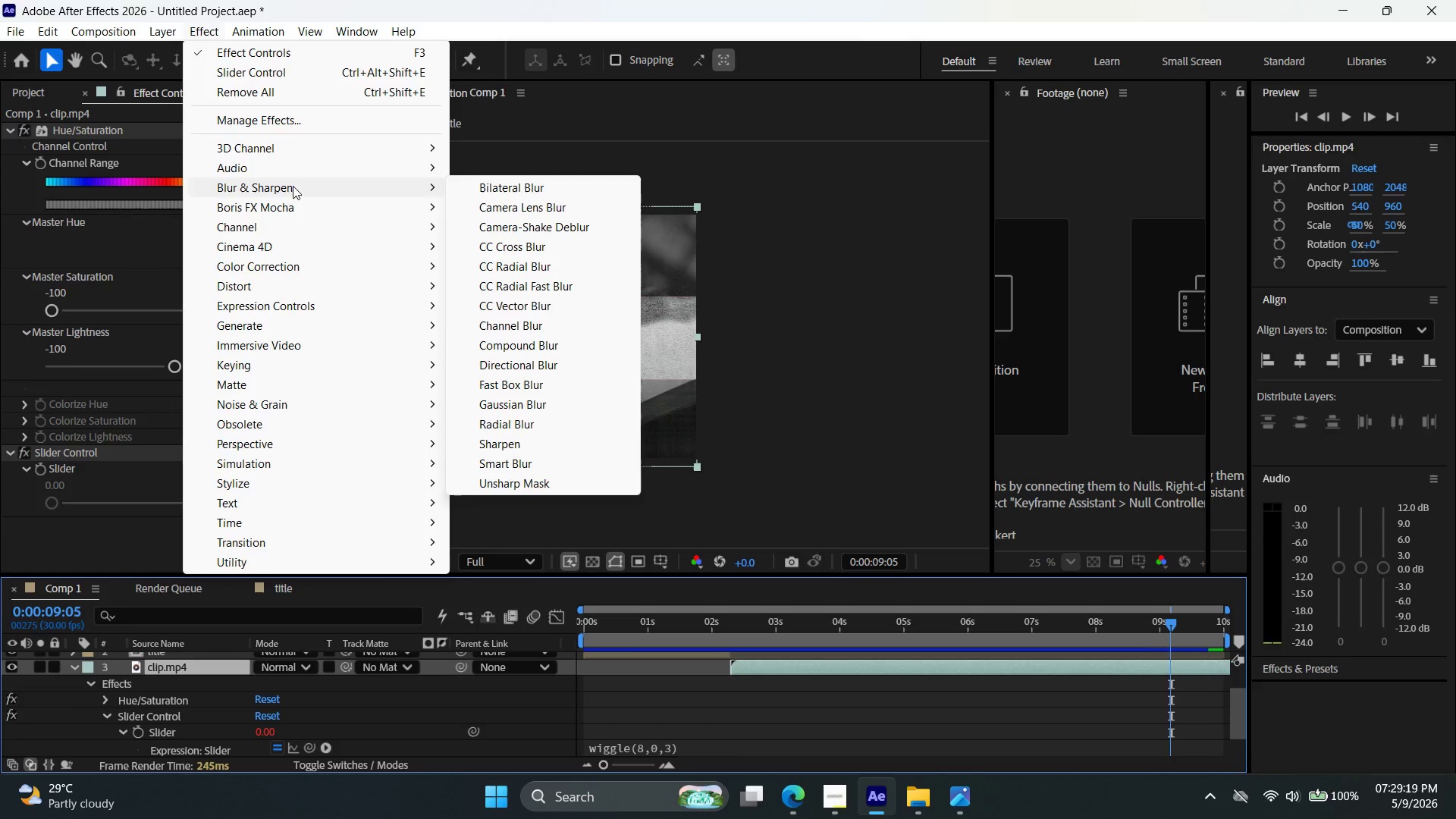 
left_click([533, 384])
 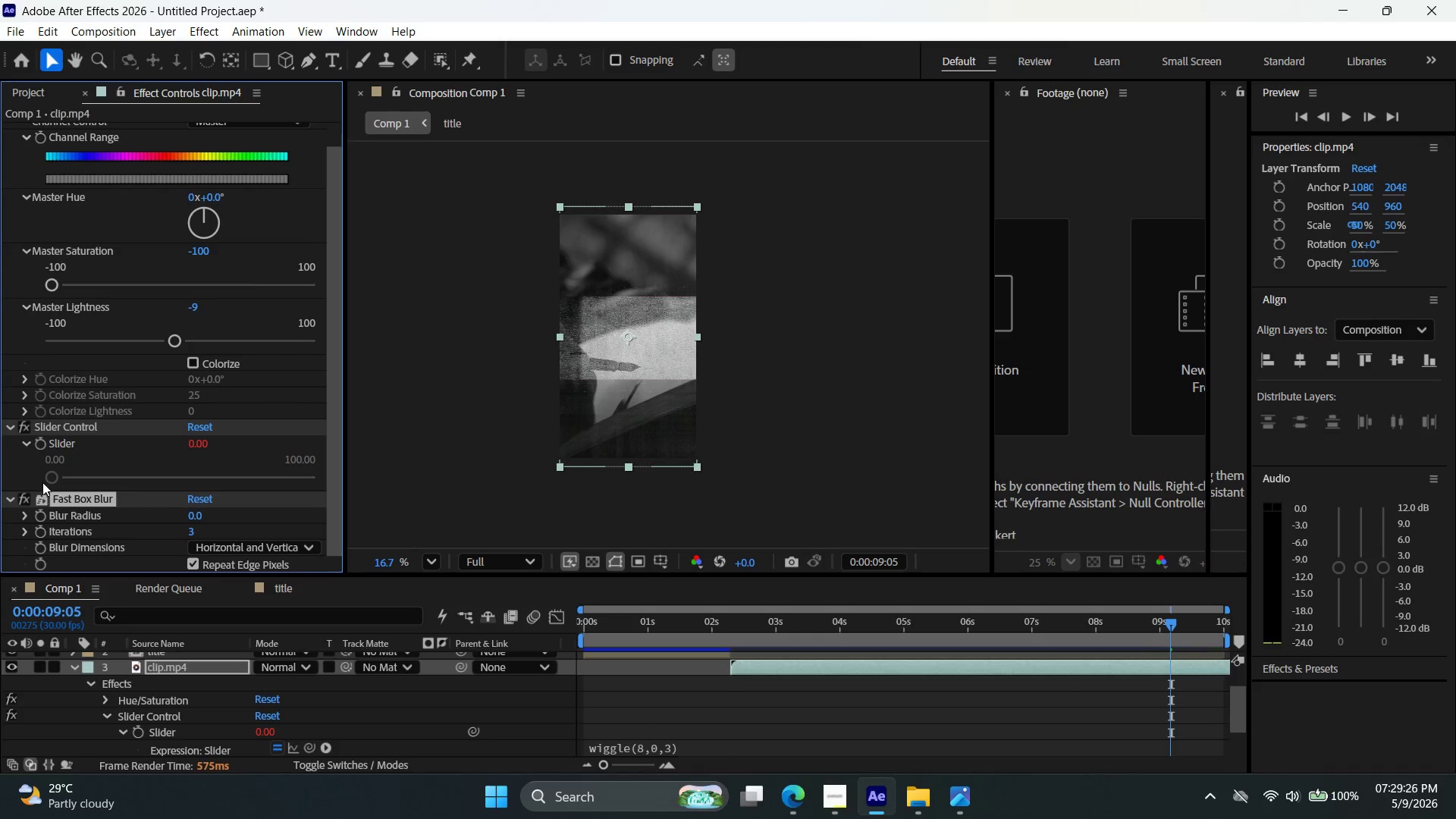 
scroll: coordinate [285, 334], scroll_direction: down, amount: 1.0
 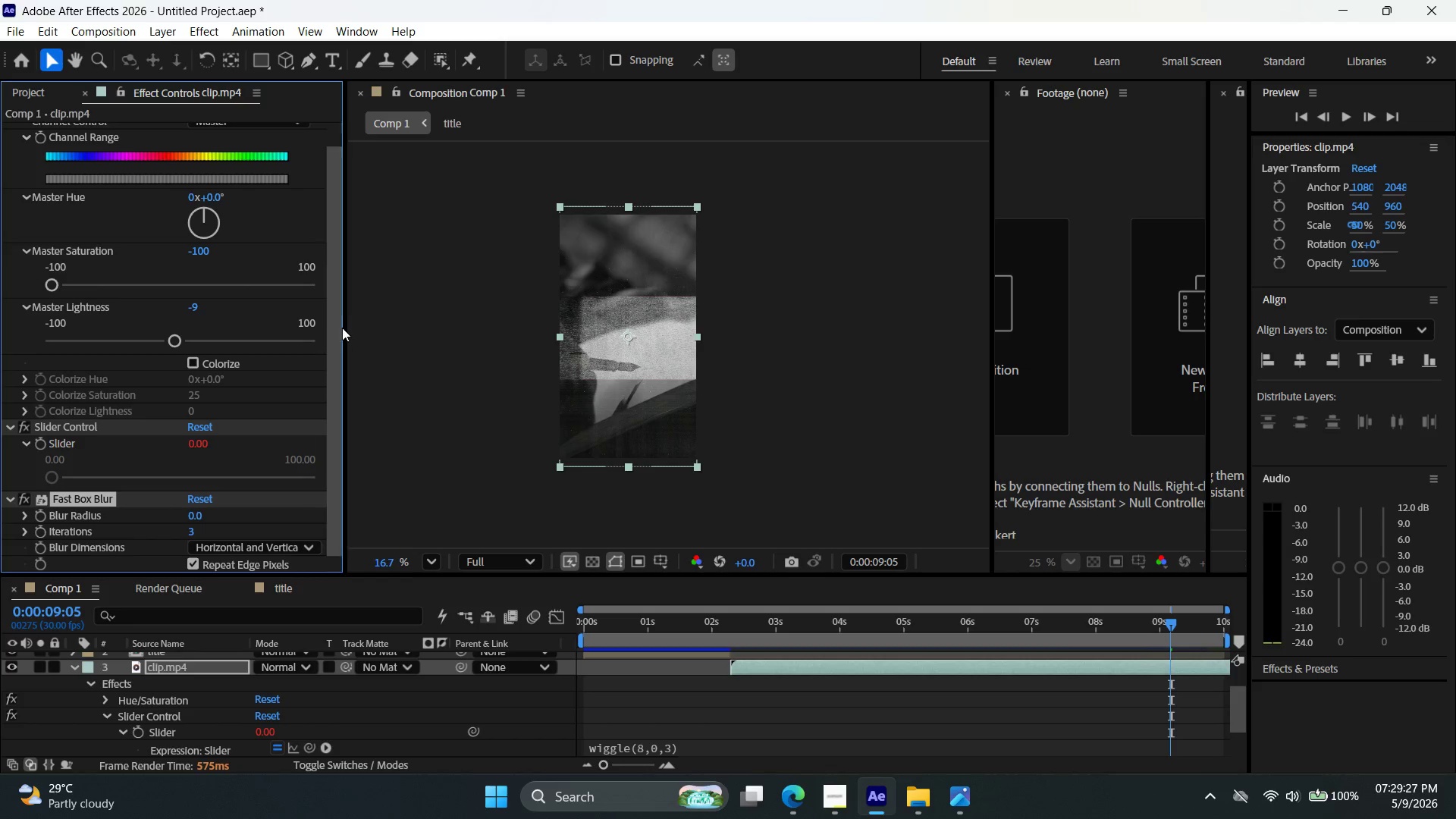 
left_click_drag(start_coordinate=[336, 325], to_coordinate=[327, 384])
 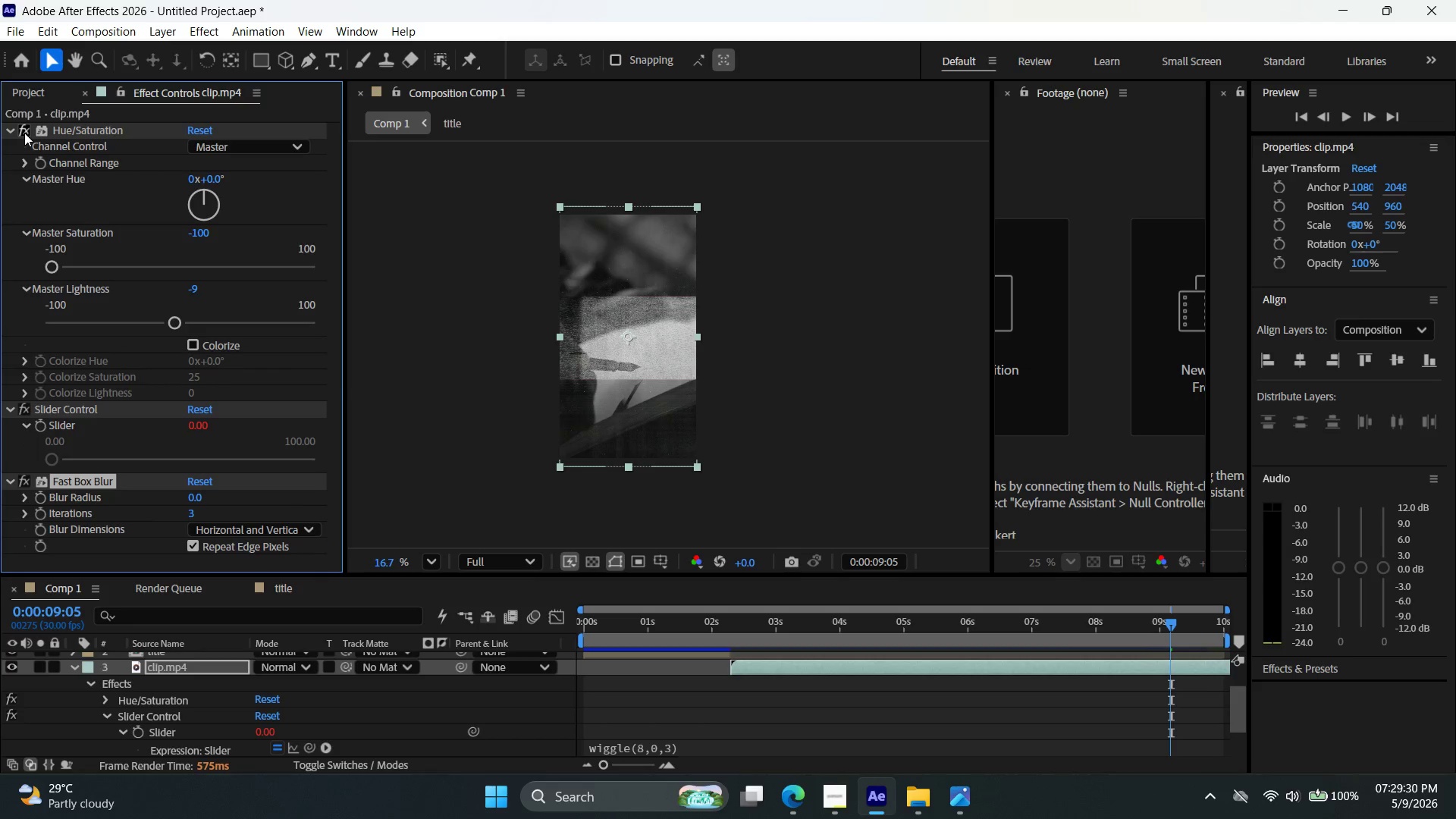 
left_click([13, 129])
 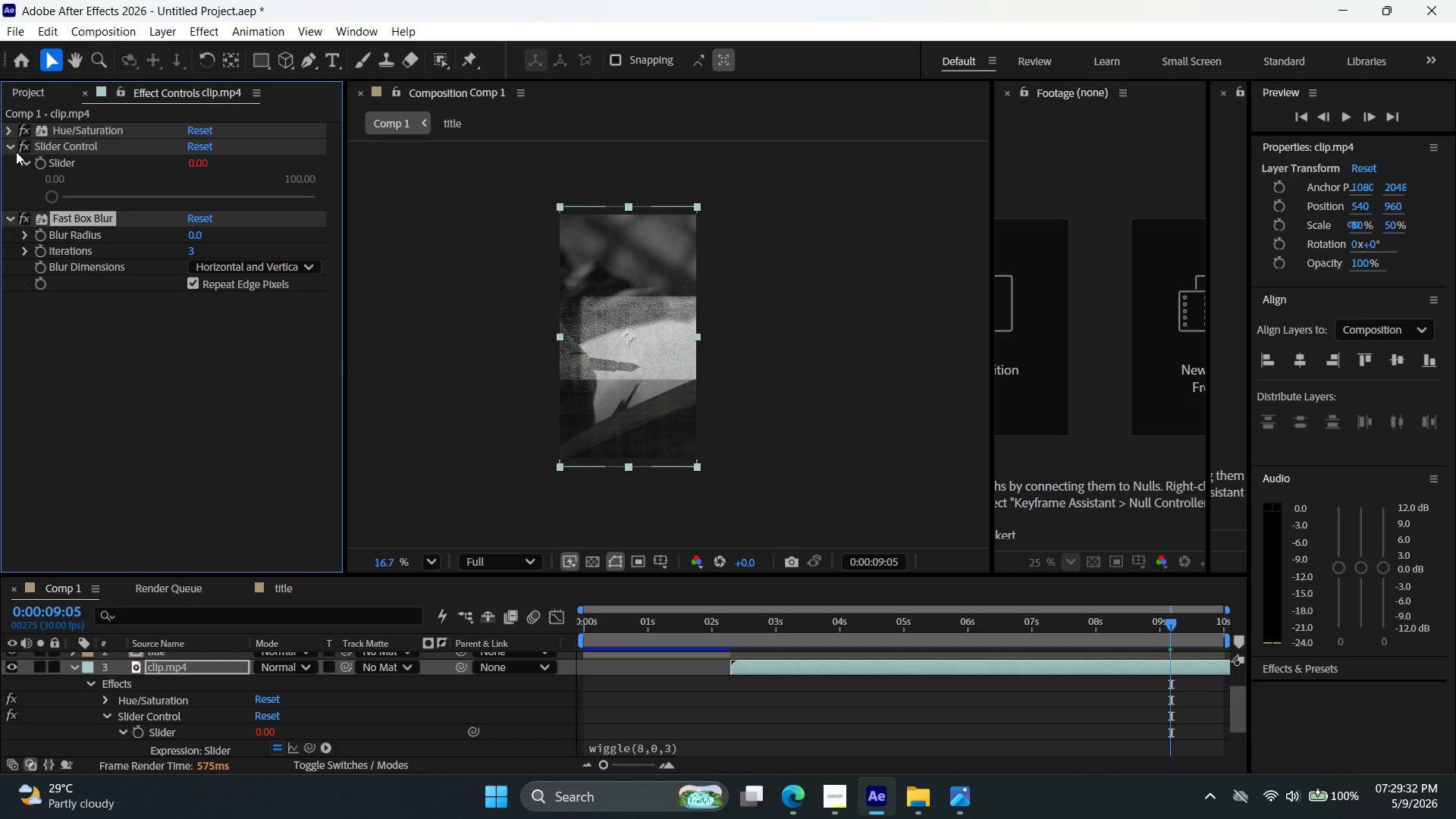 
left_click([17, 152])
 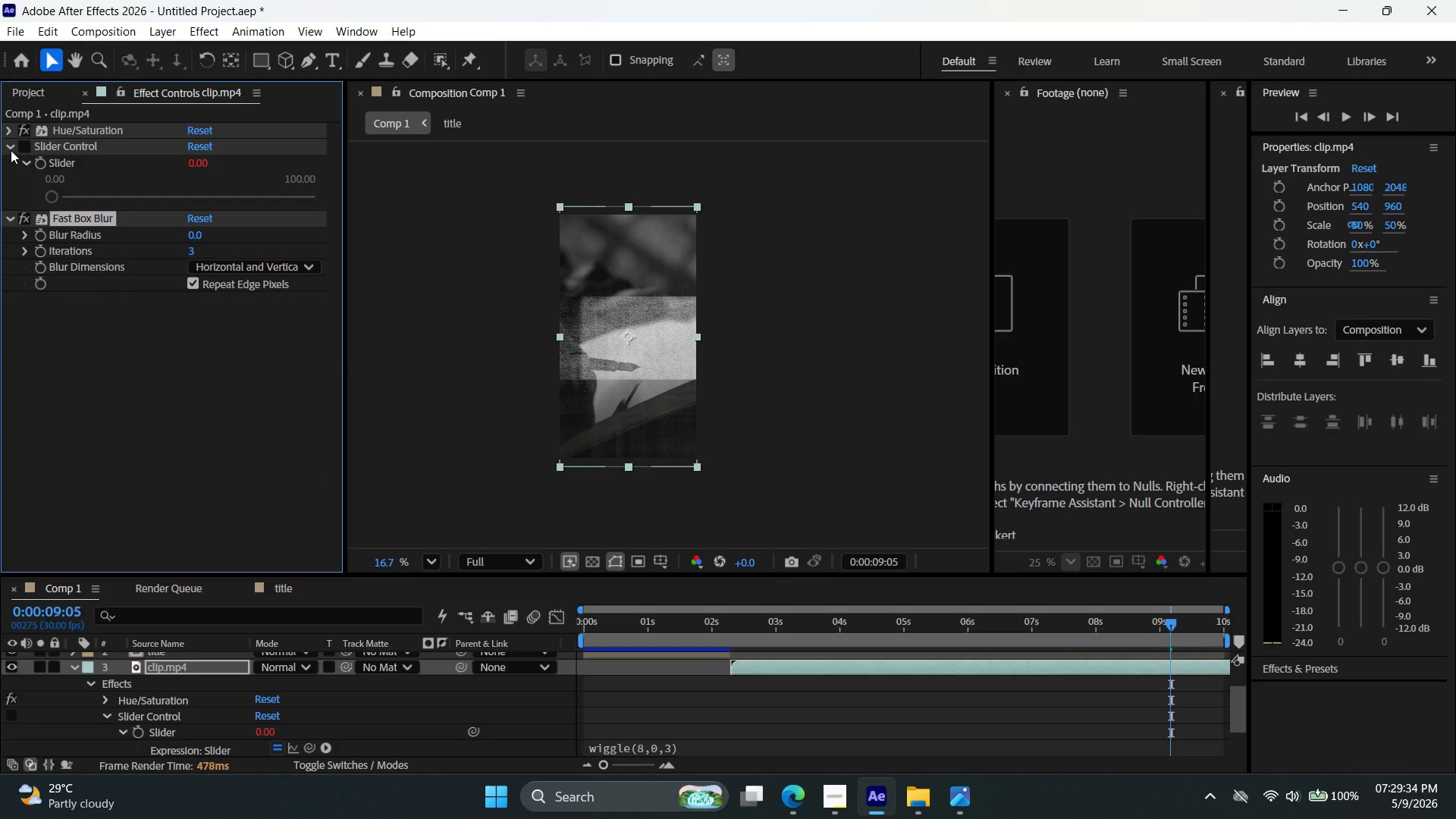 
left_click([20, 148])
 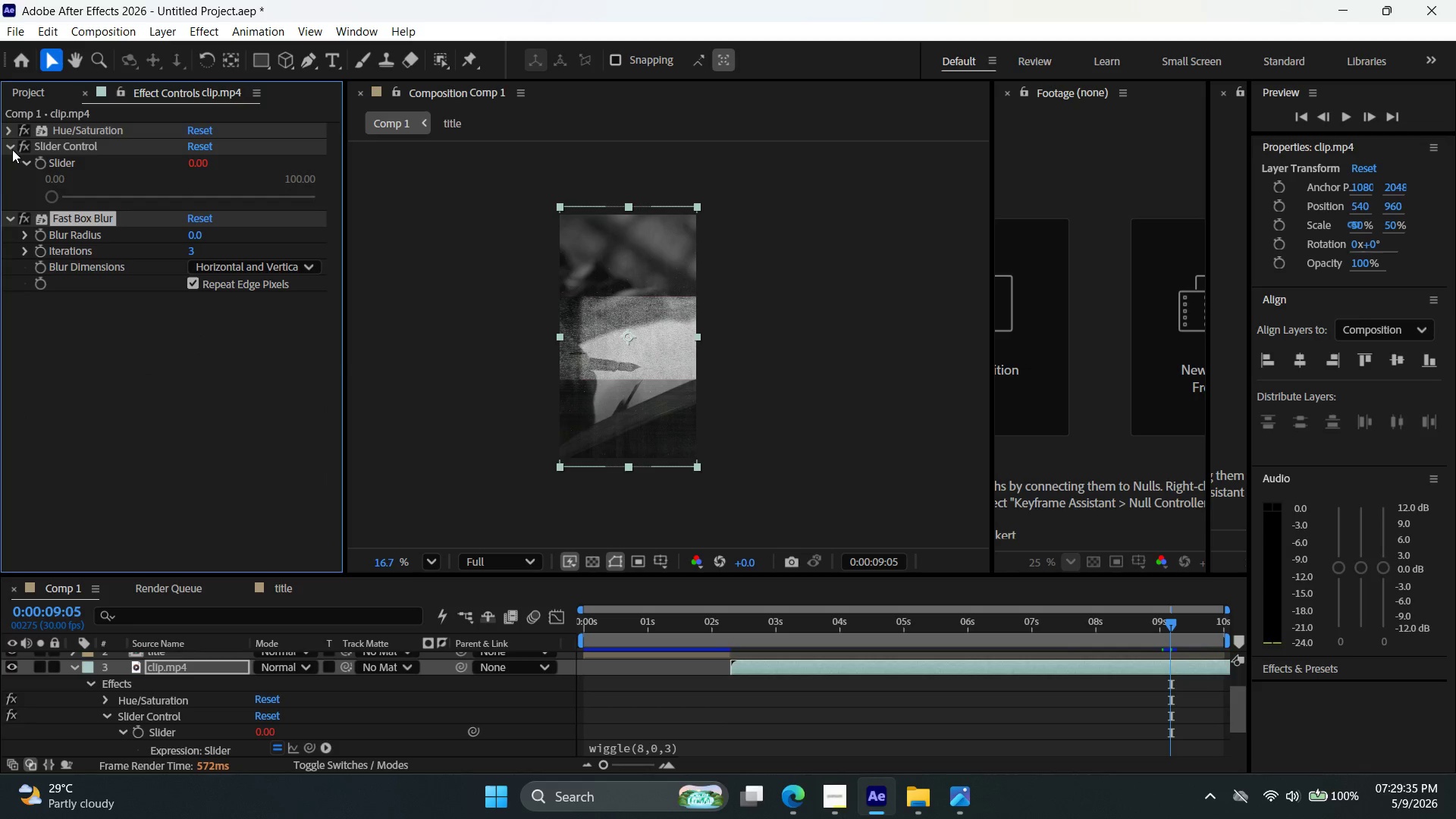 
left_click([12, 149])
 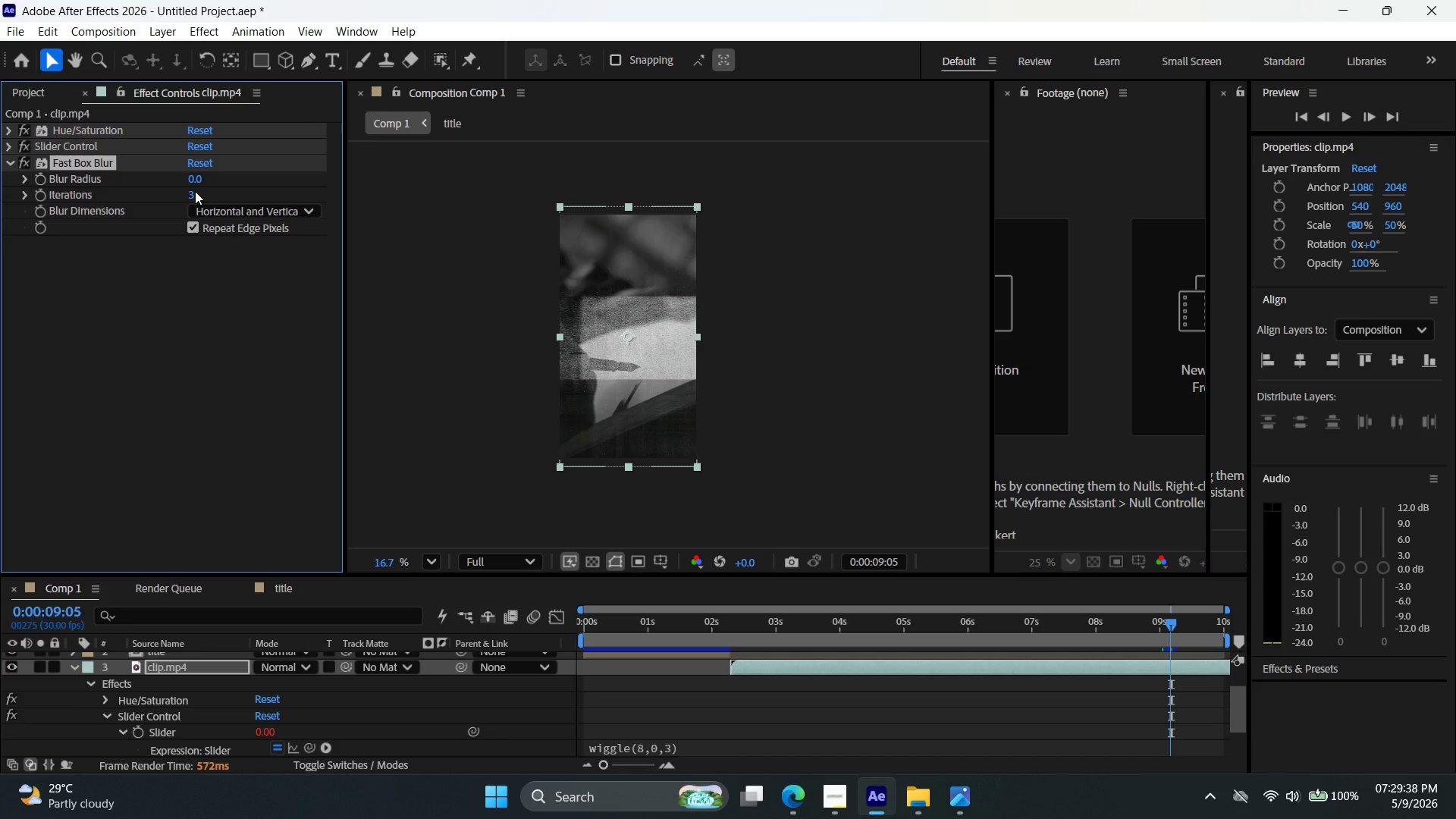 
left_click_drag(start_coordinate=[194, 181], to_coordinate=[198, 184])
 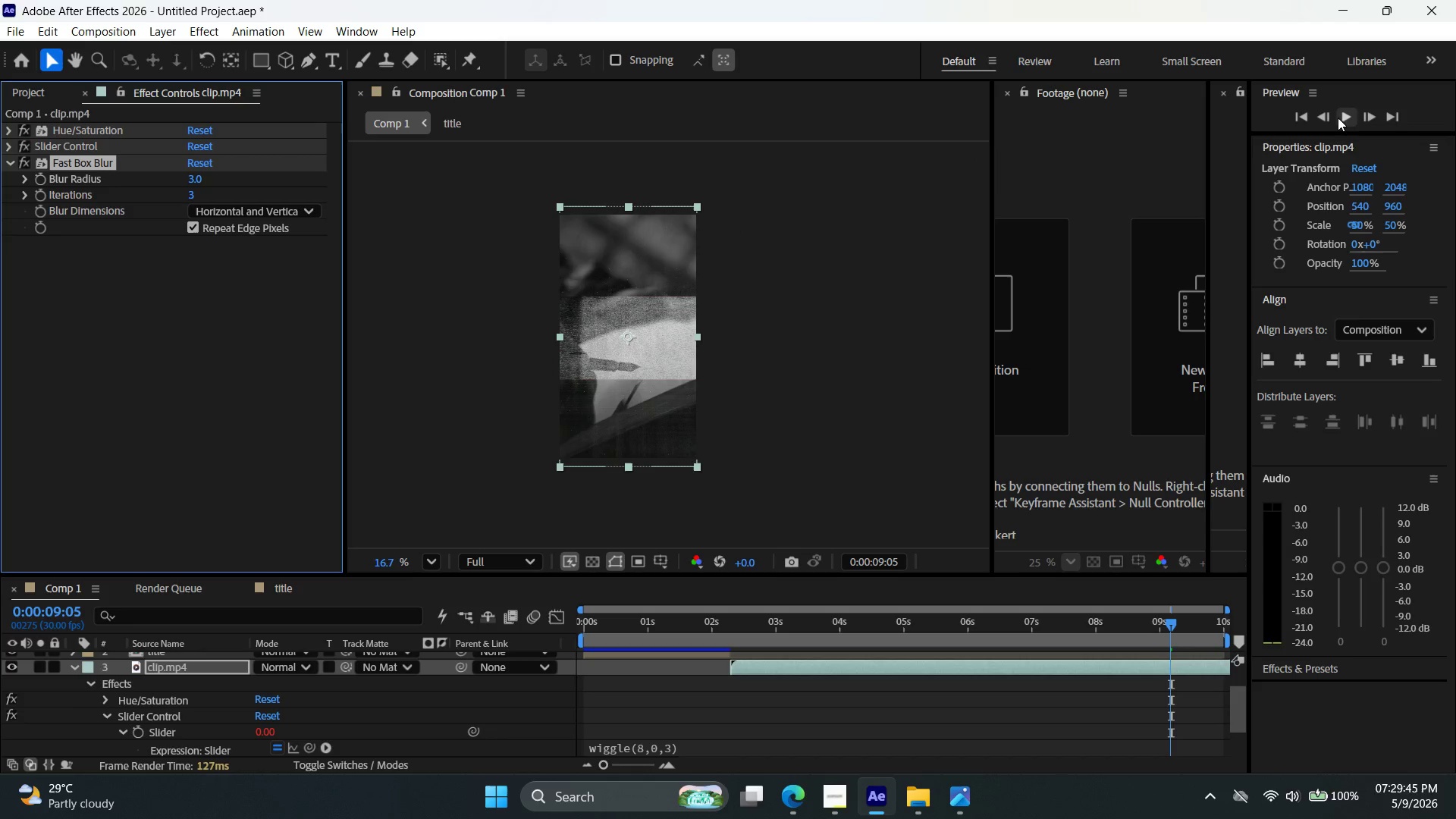 
left_click([1310, 116])
 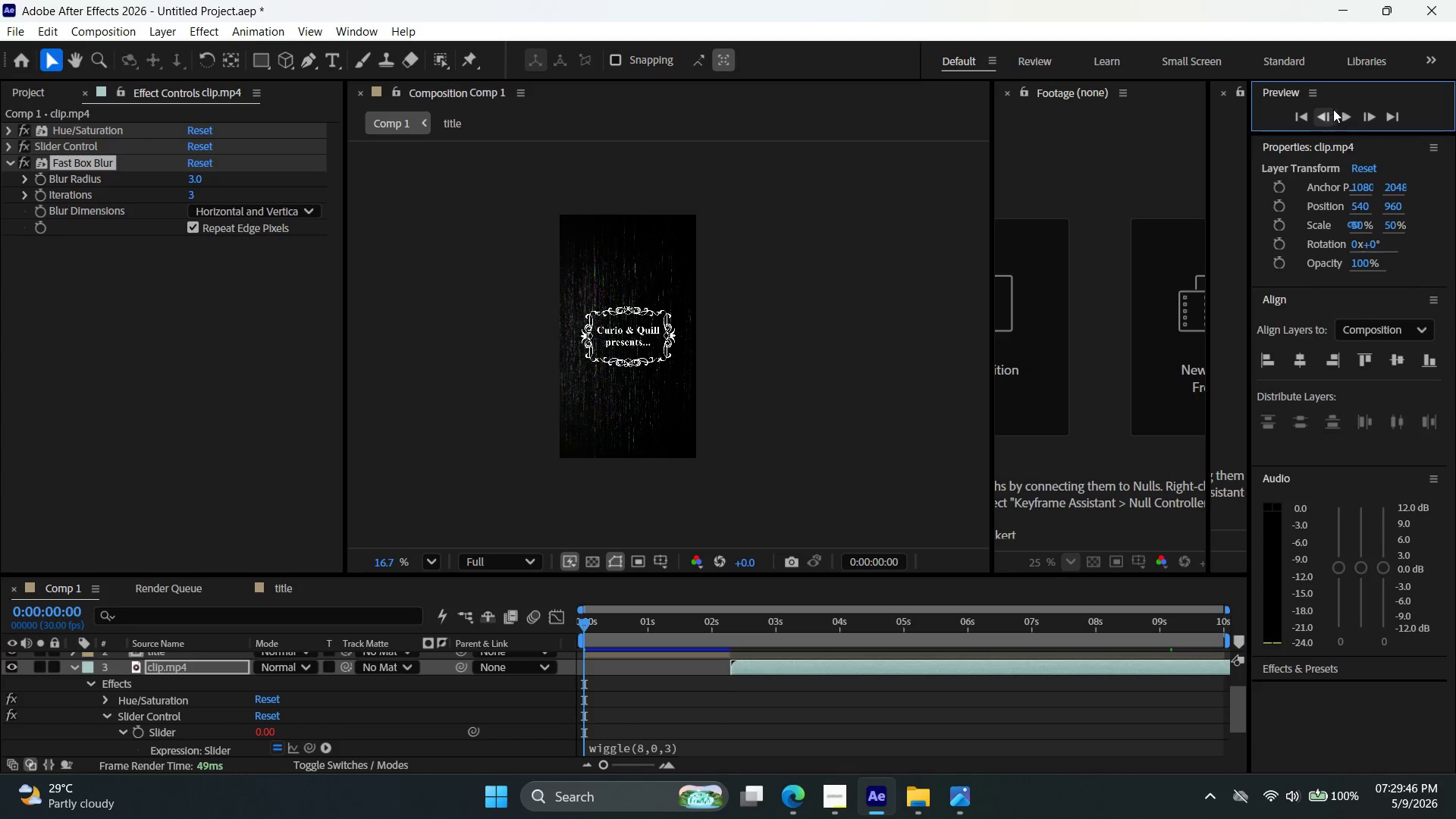 
left_click([1342, 110])
 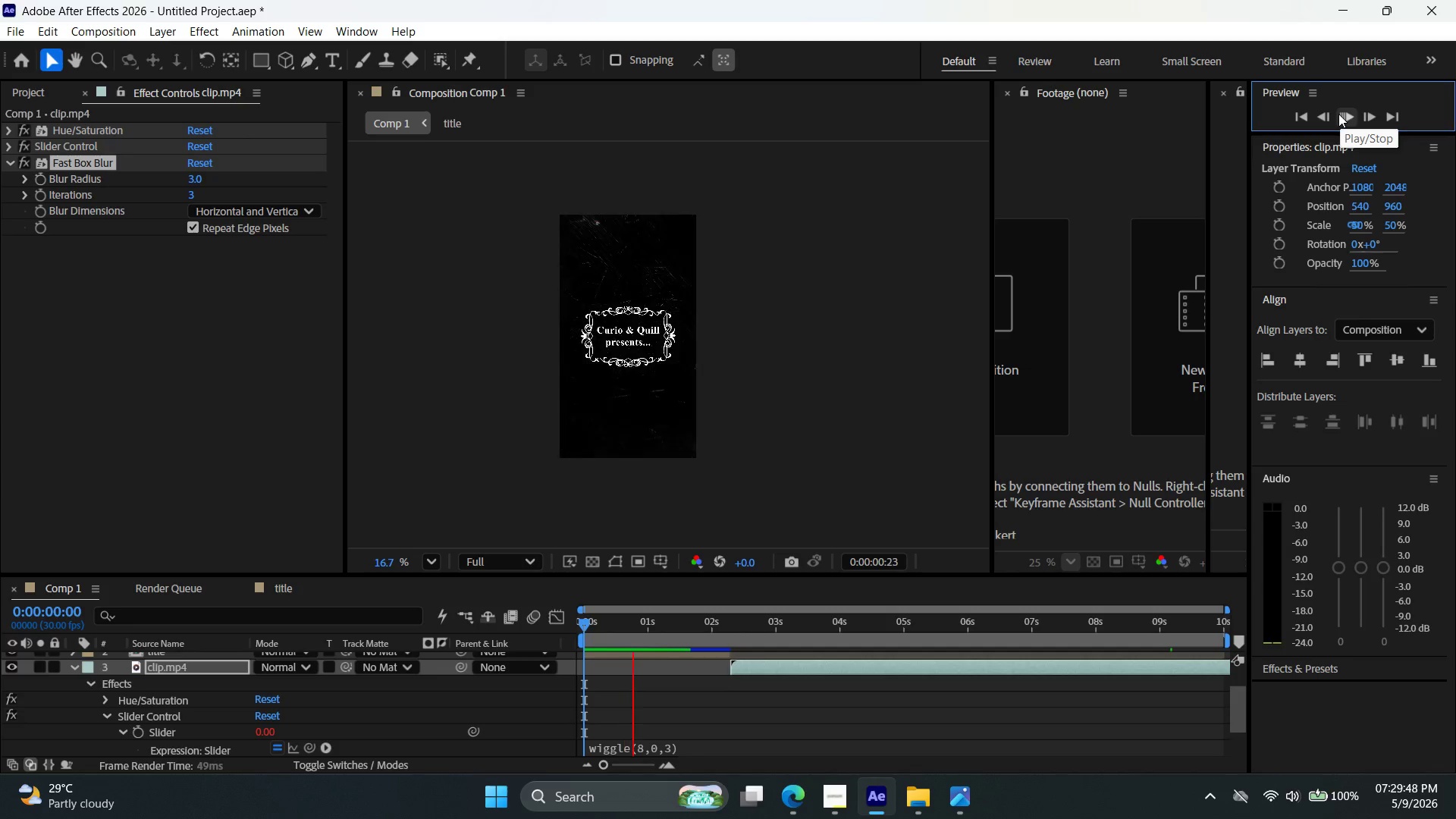 
left_click([1338, 114])
 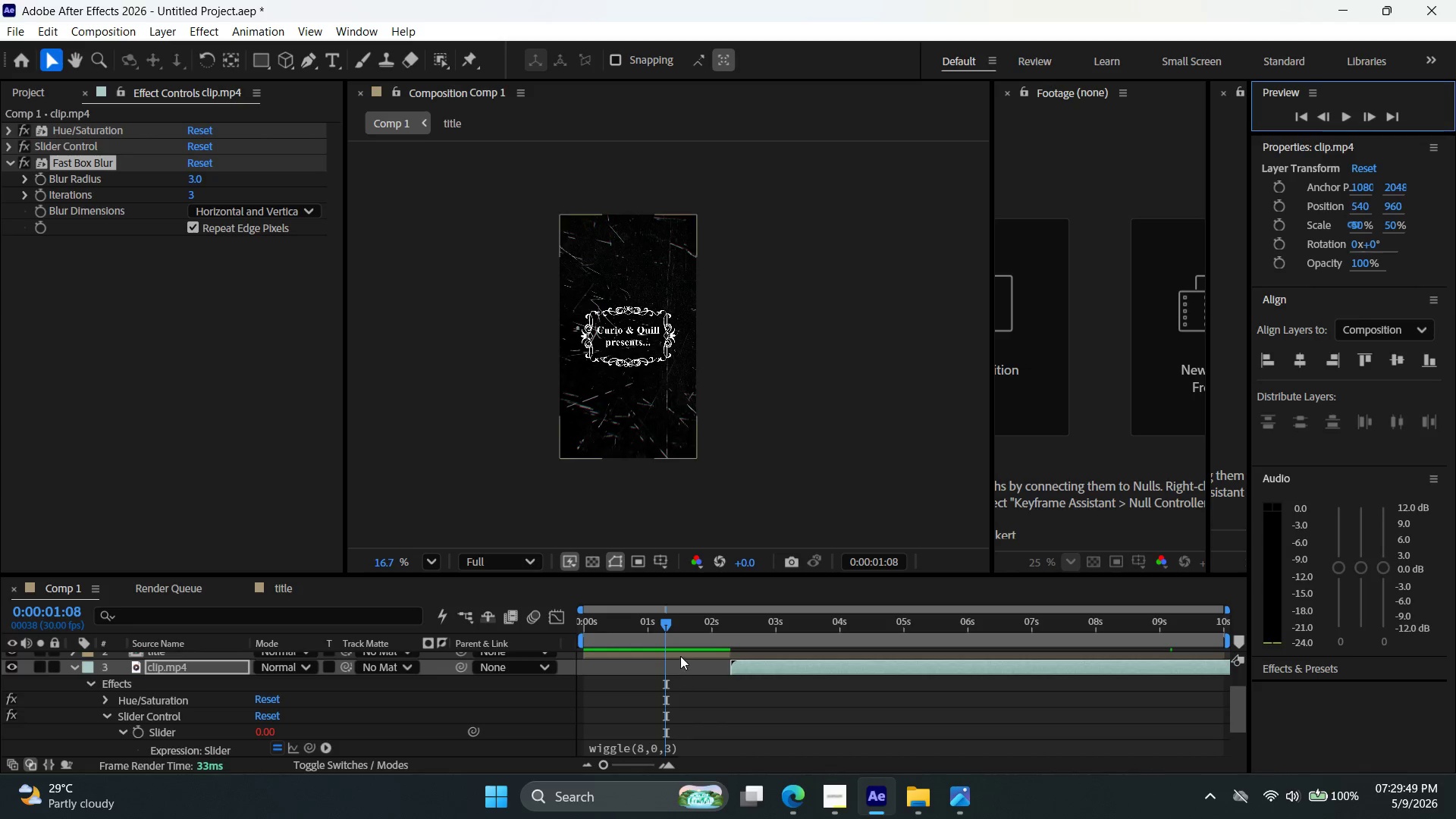 
left_click([680, 656])
 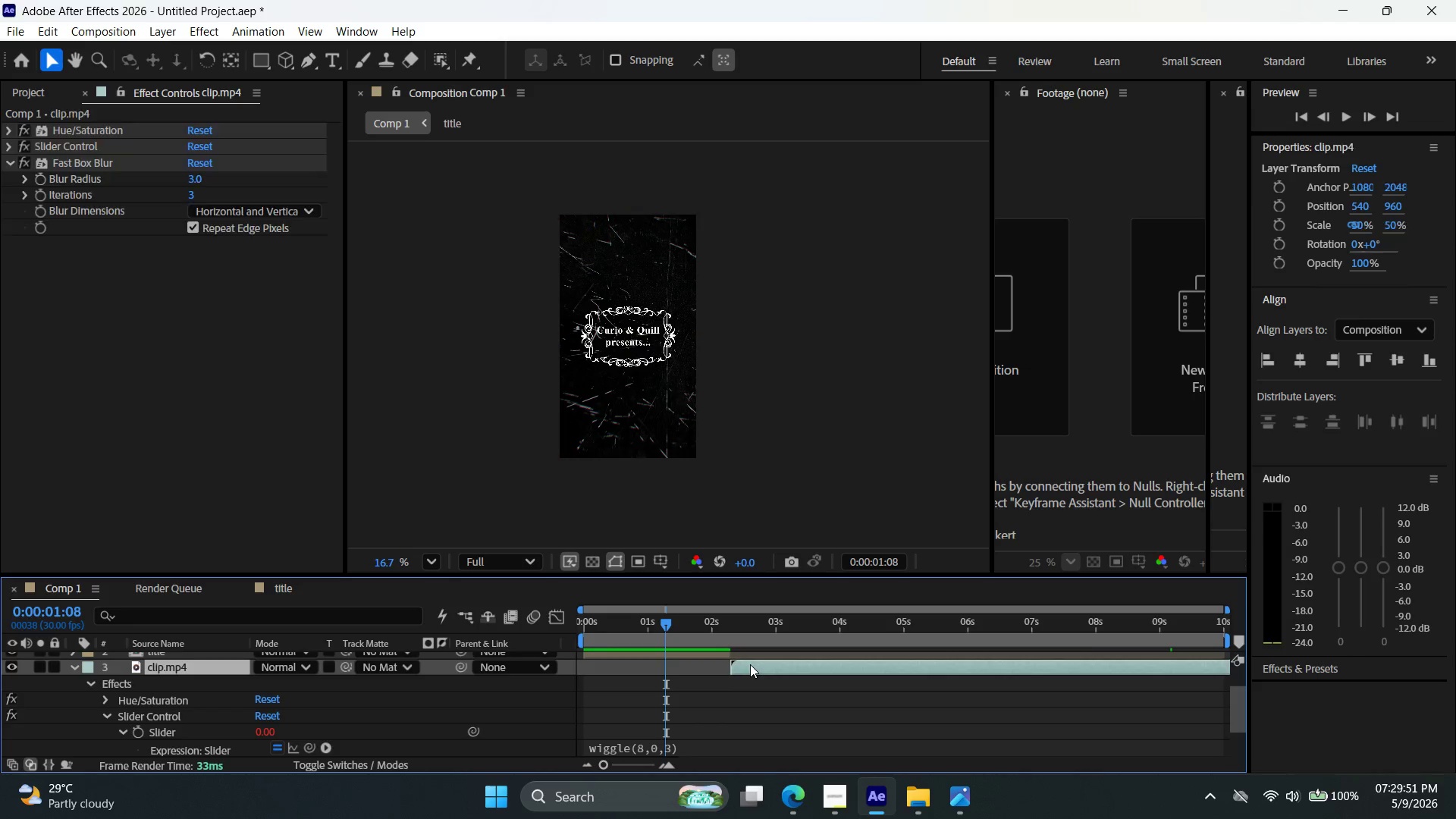 
left_click([713, 656])
 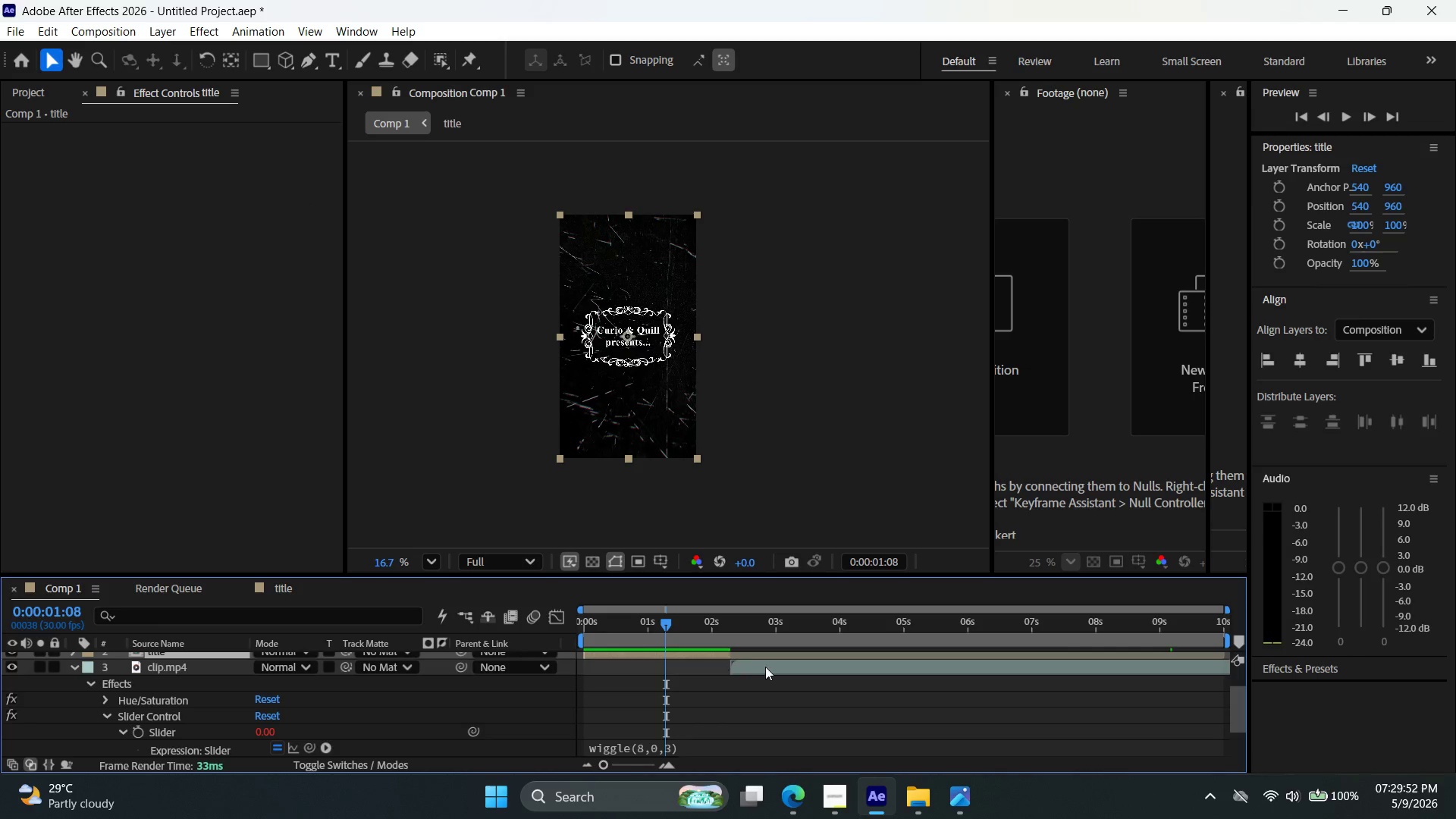 
left_click([767, 667])
 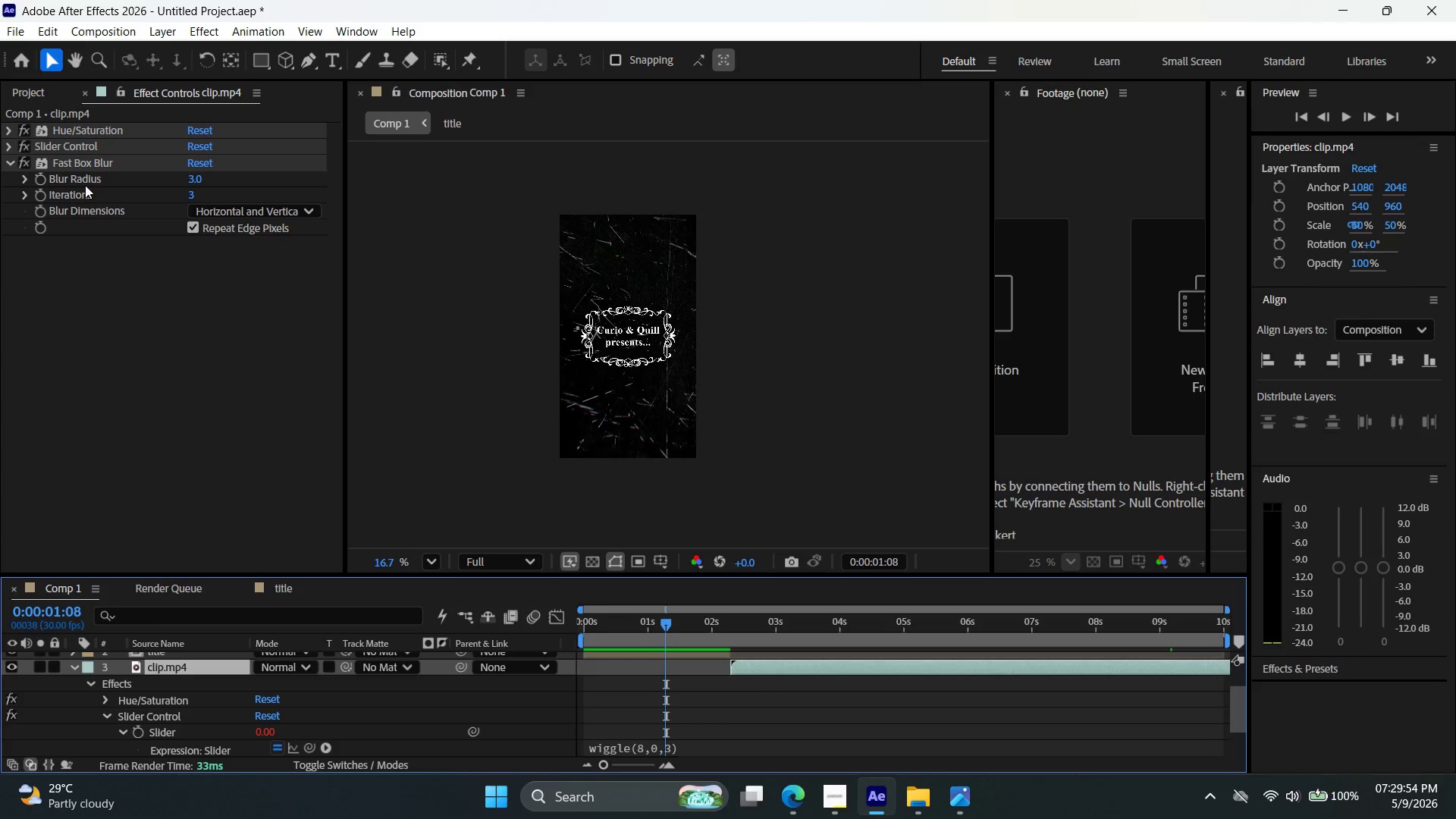 
left_click([86, 179])
 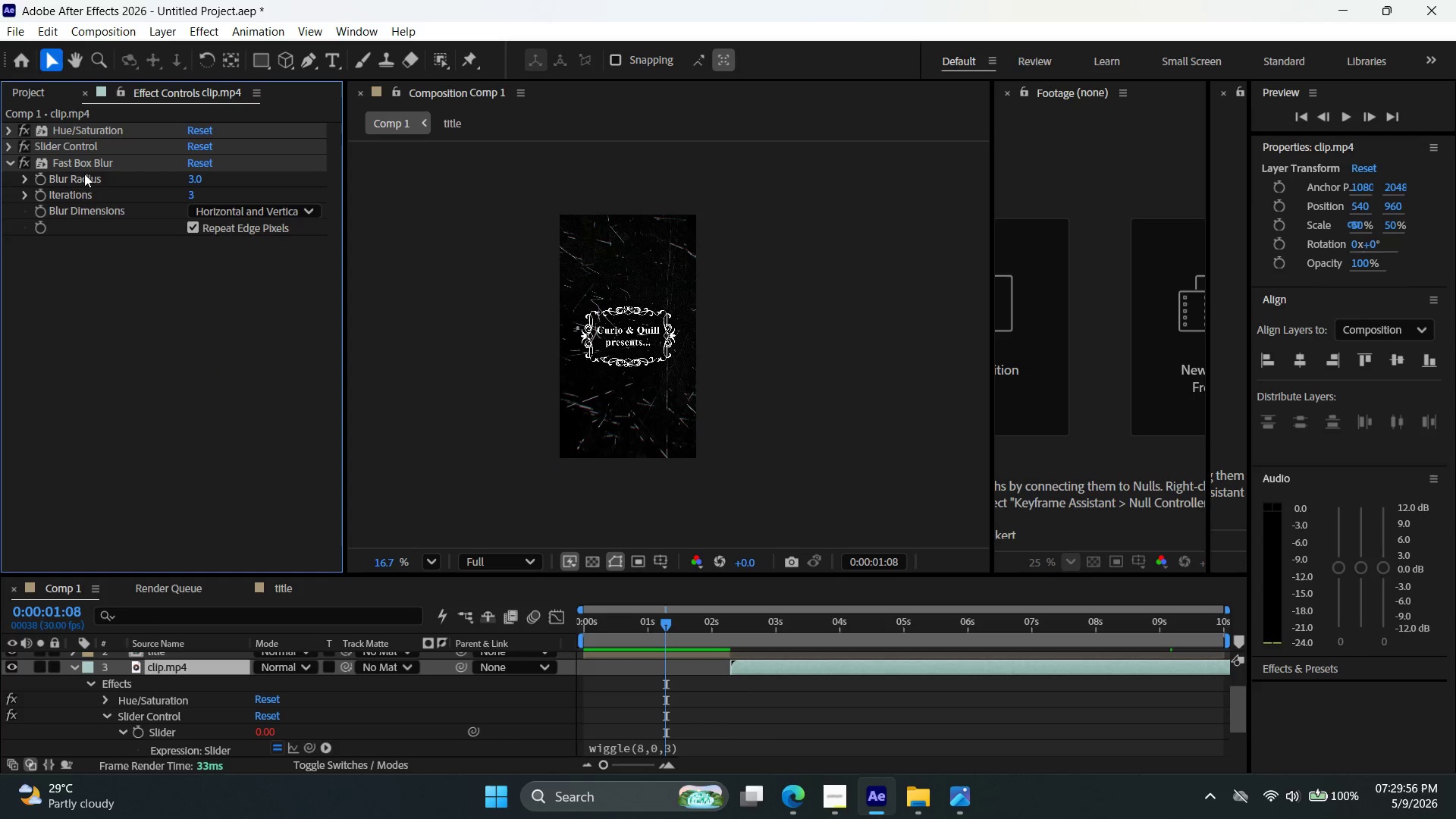 
left_click([85, 179])
 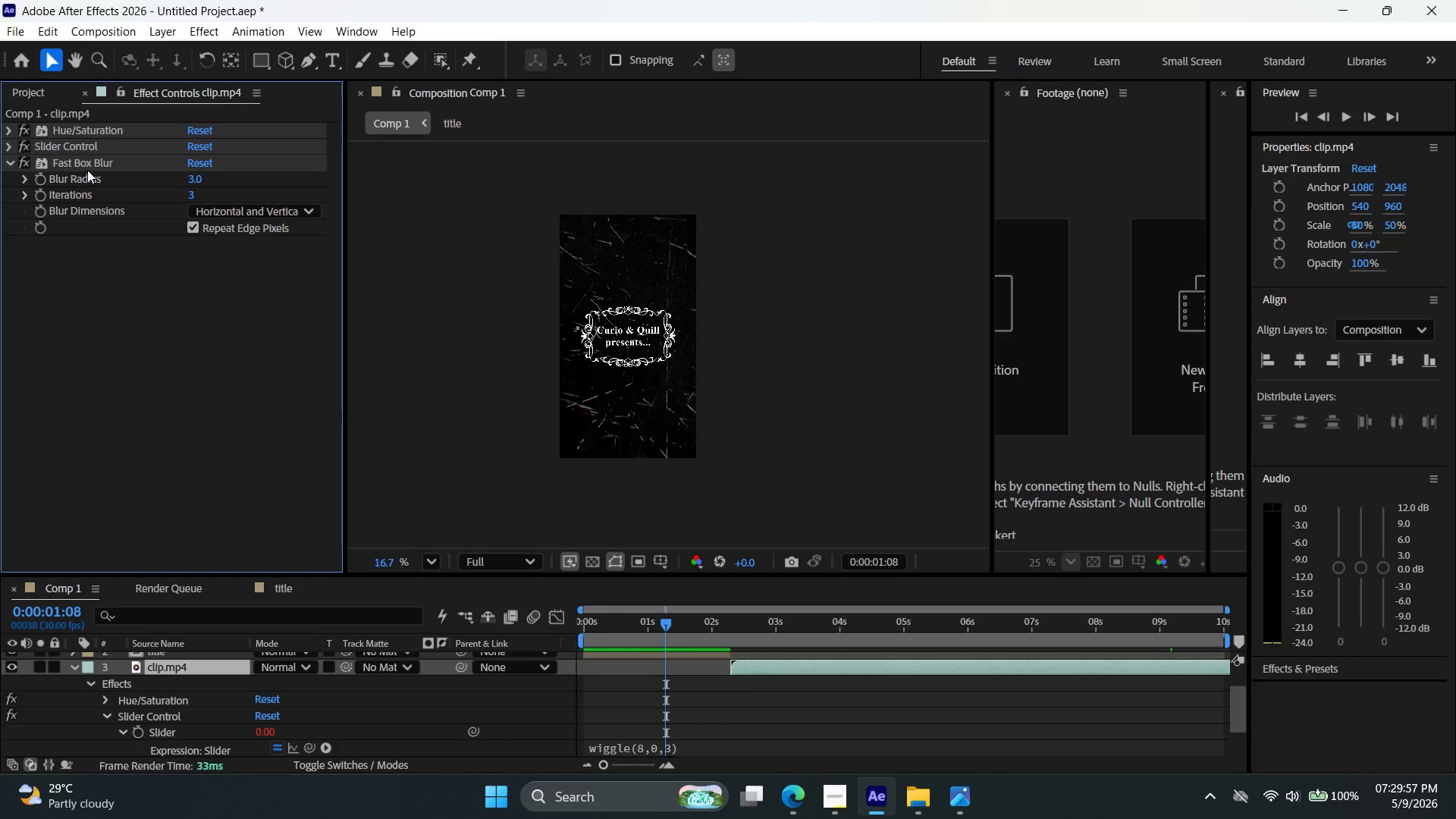 
left_click([87, 167])
 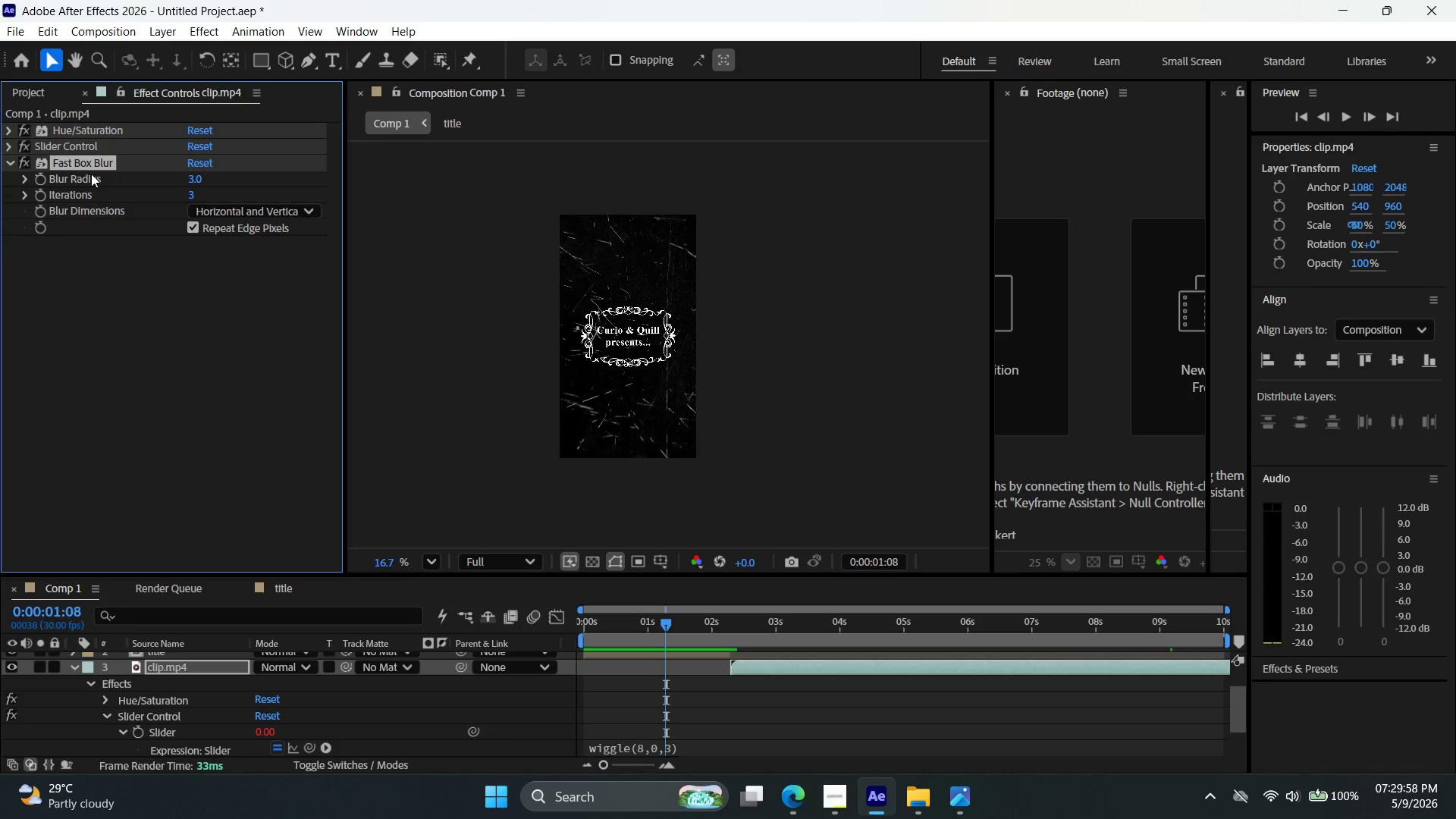 
key(Control+C)
 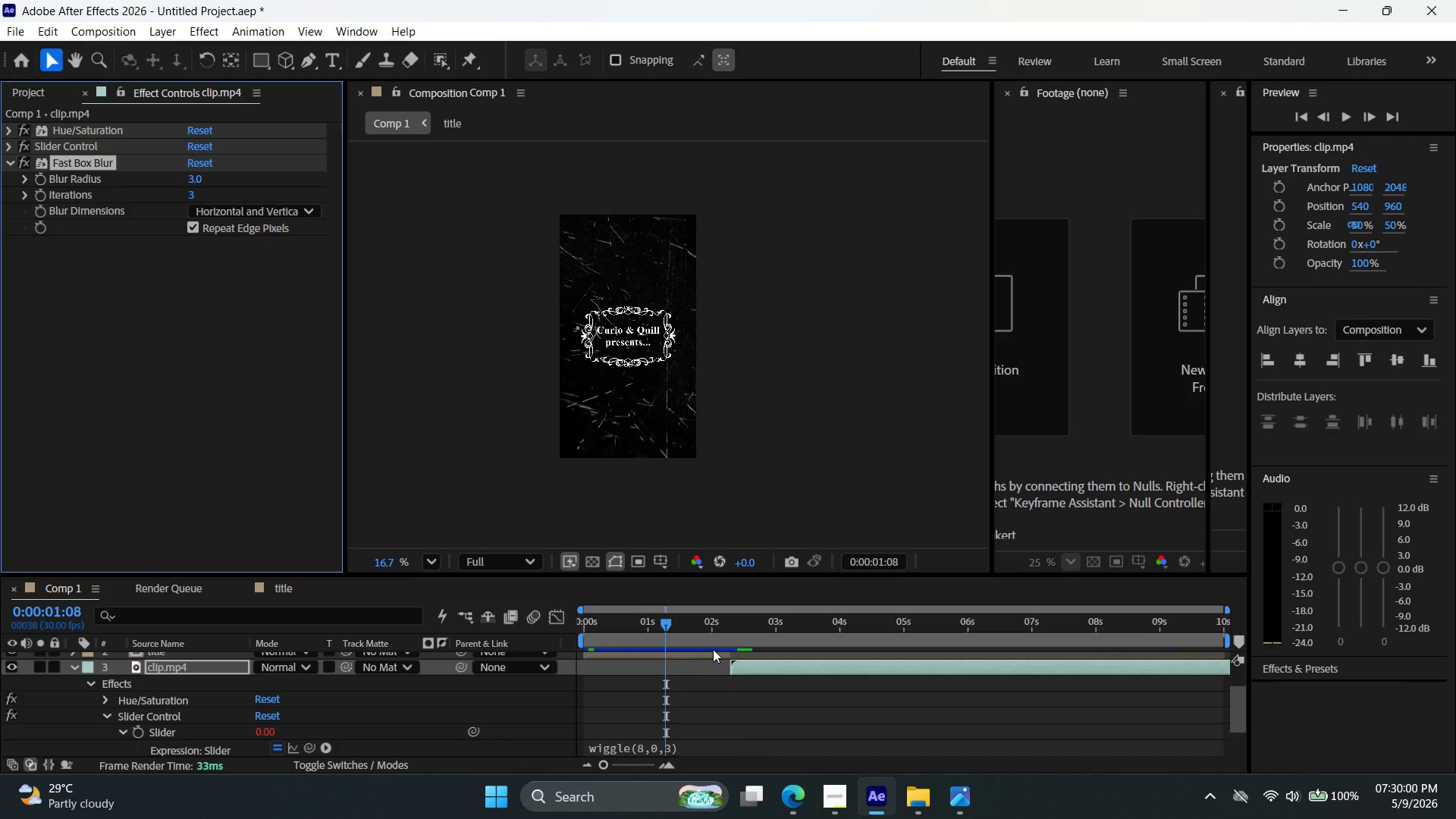 
left_click([696, 654])
 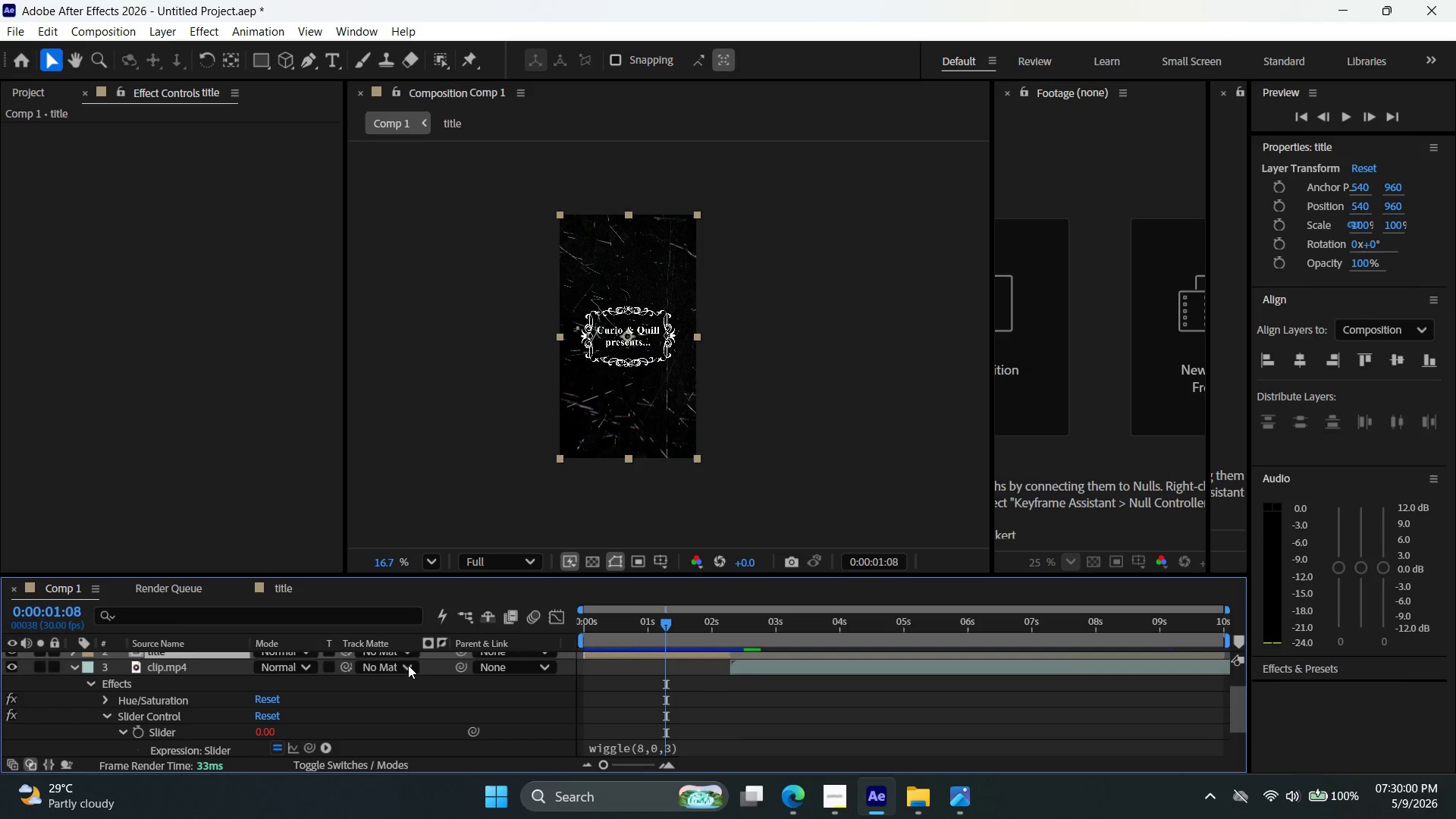 
key(Control+V)
 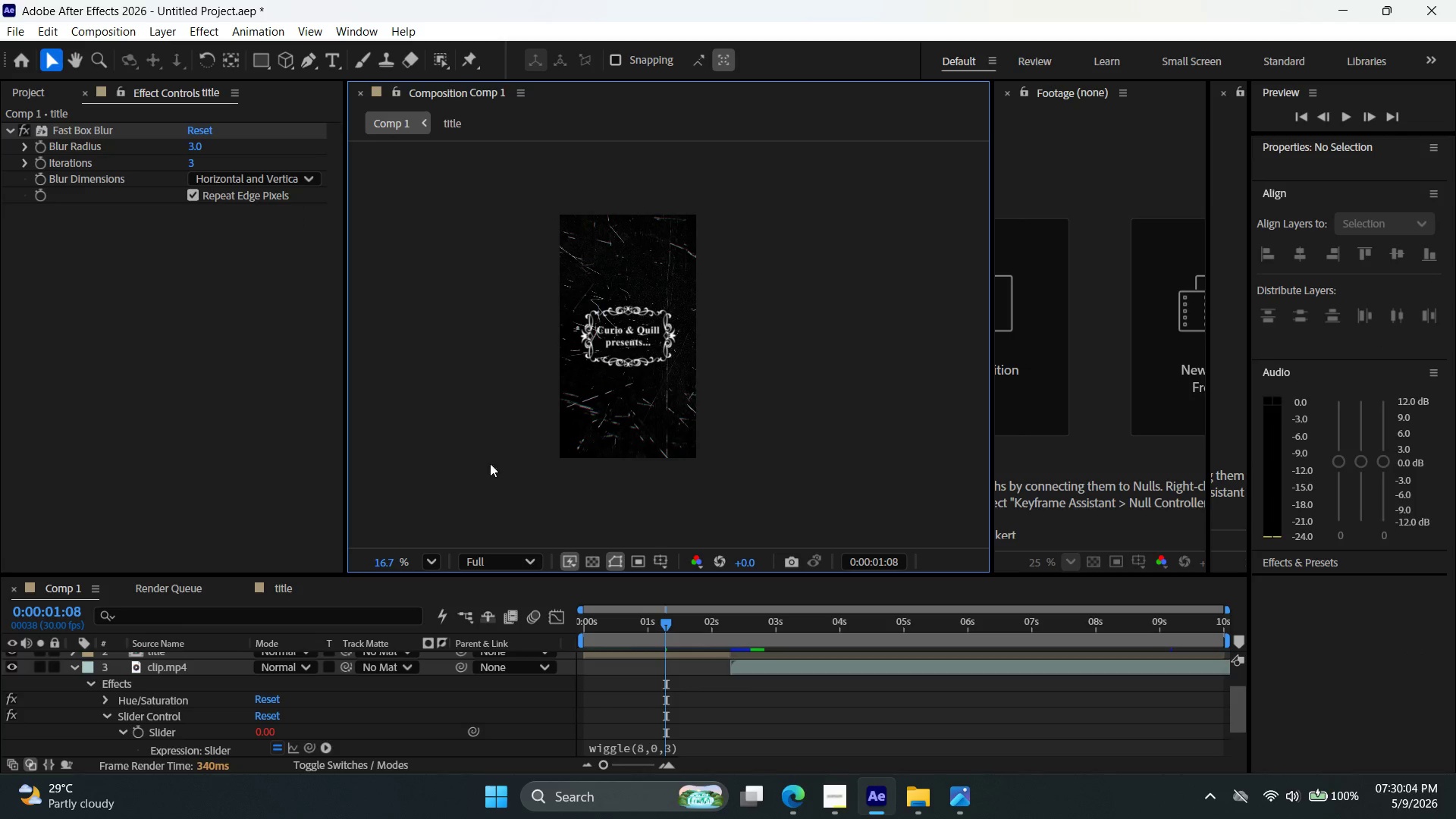 
left_click_drag(start_coordinate=[667, 629], to_coordinate=[504, 626])
 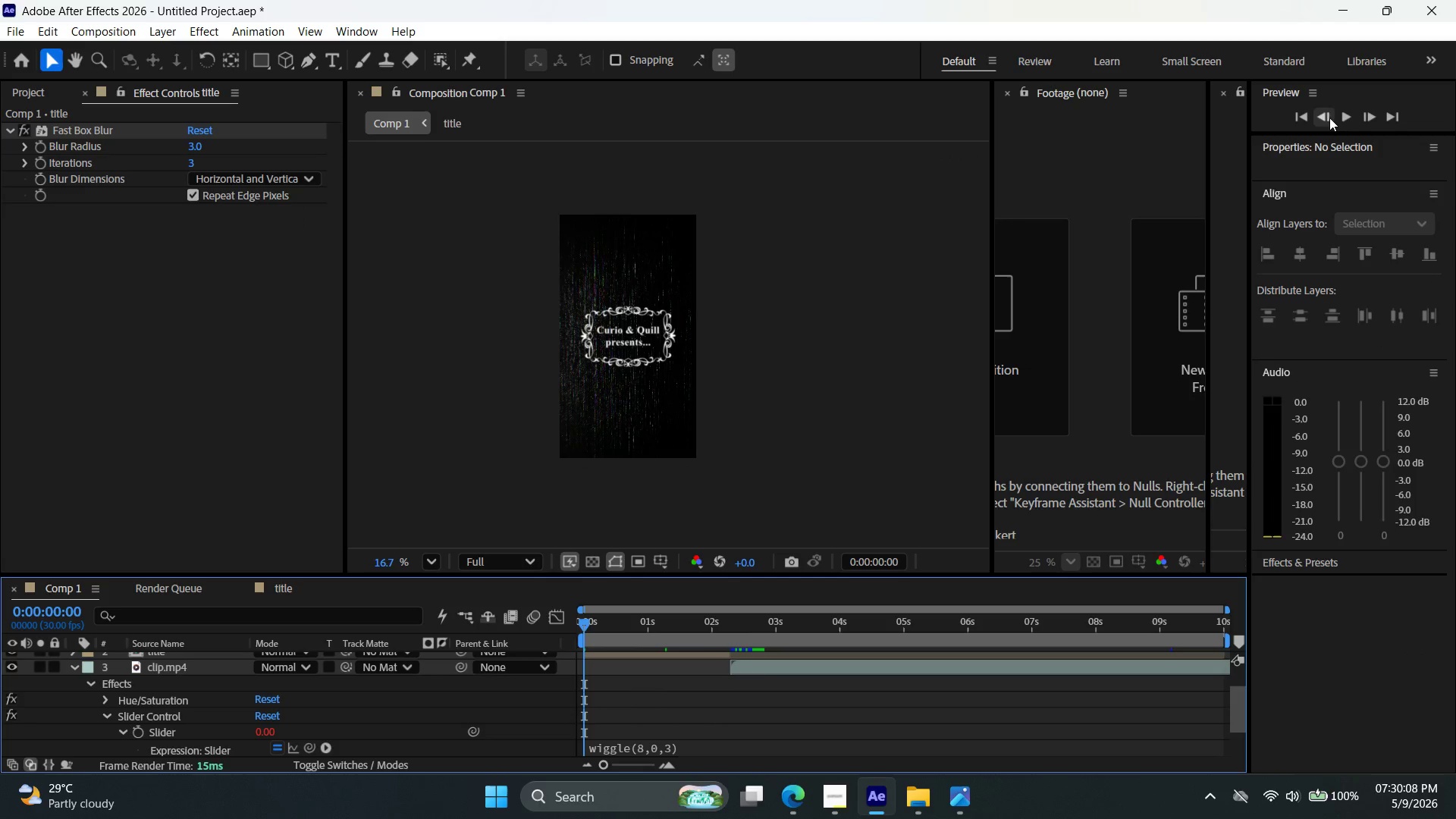 
left_click([1338, 111])
 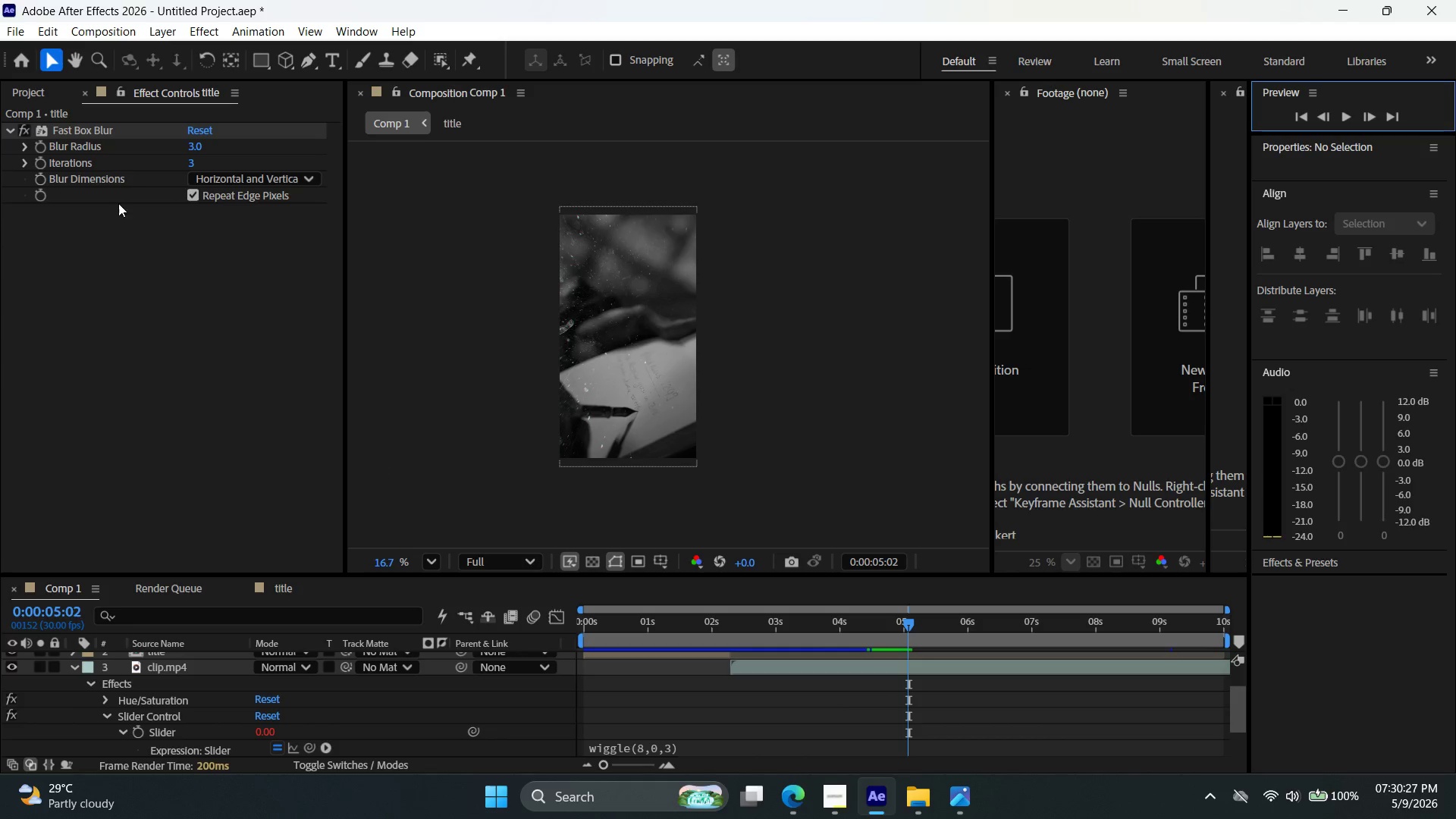 
wait(24.55)
 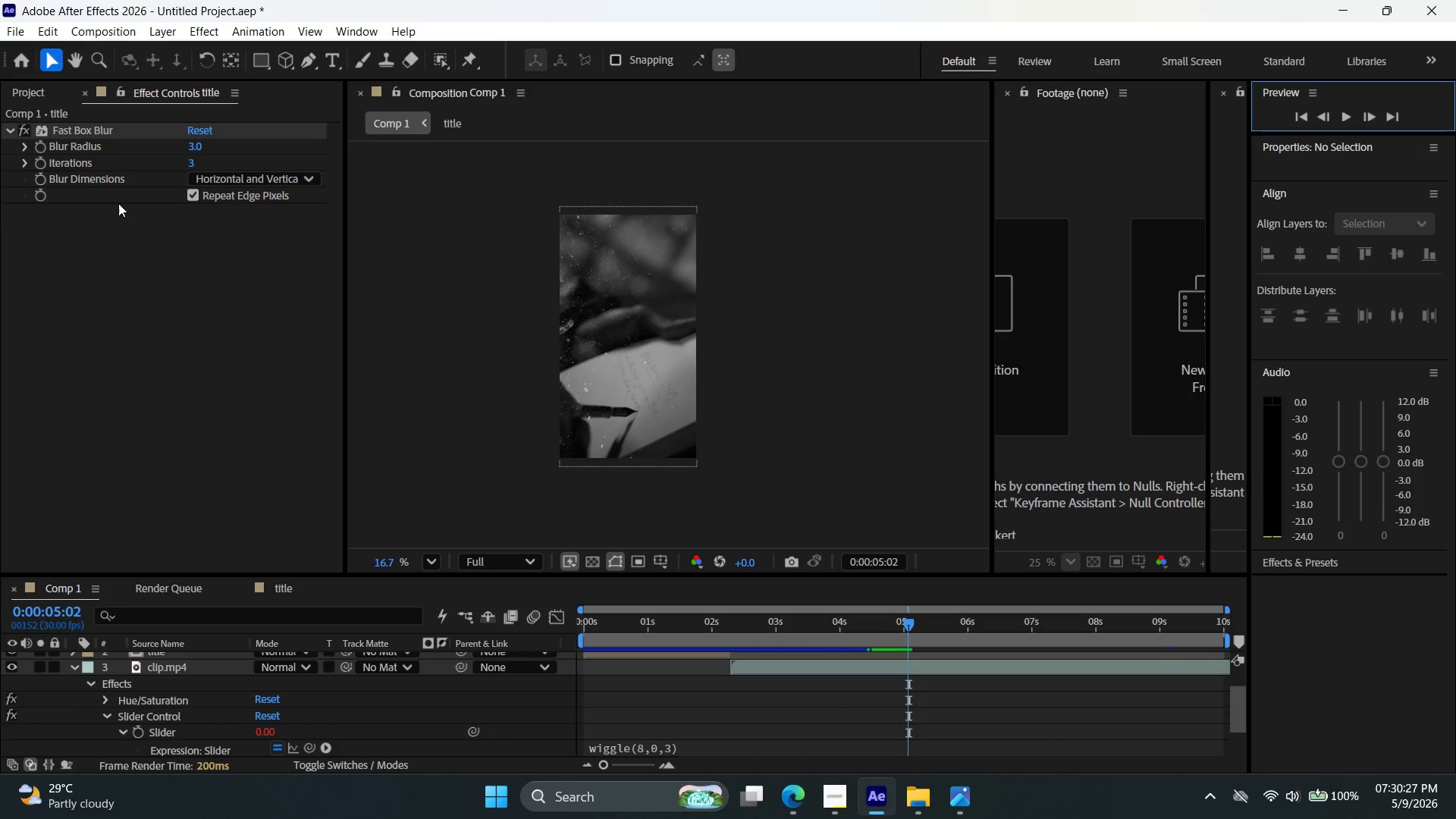 
left_click([679, 643])
 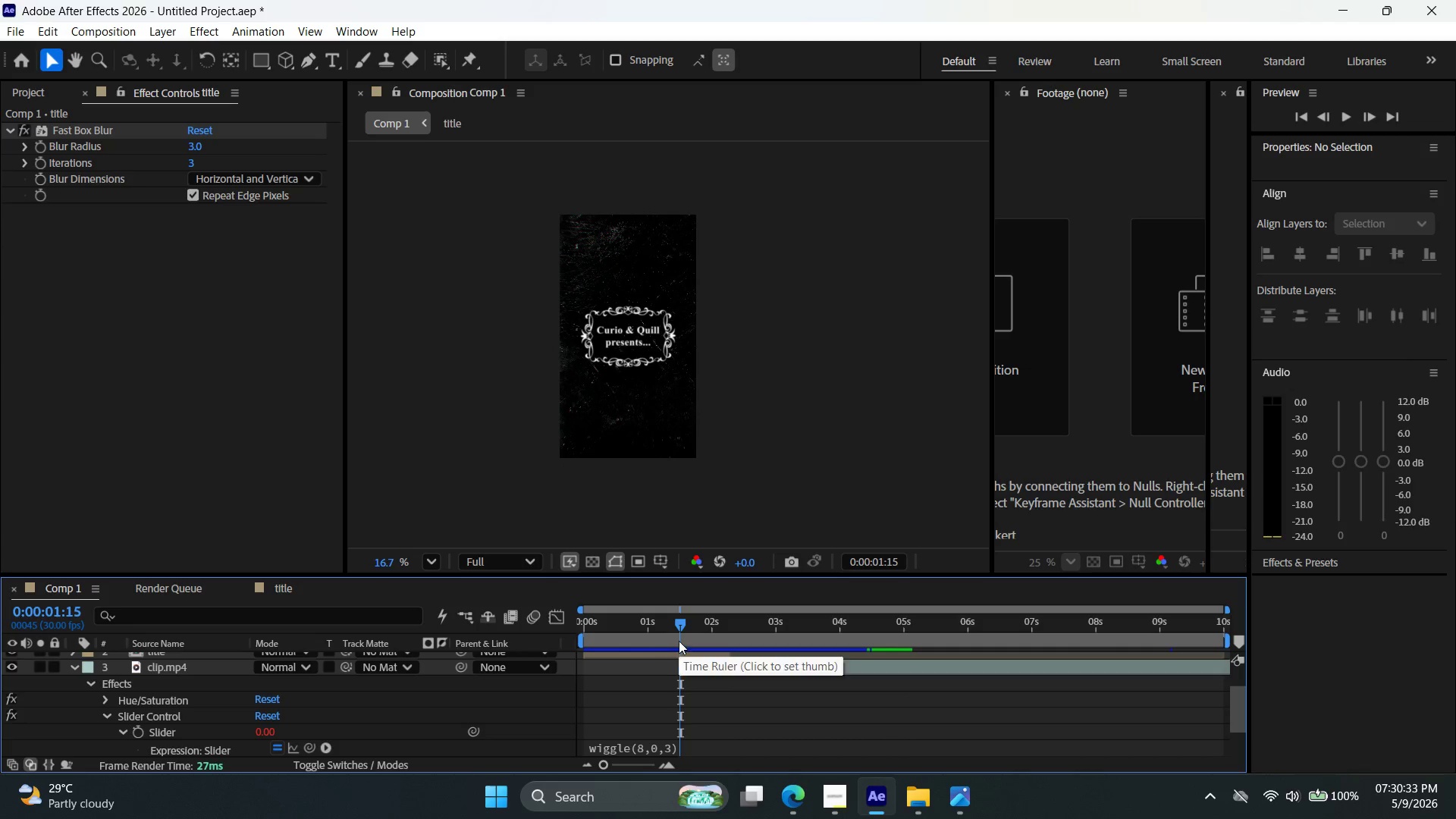 
left_click_drag(start_coordinate=[679, 631], to_coordinate=[391, 610])
 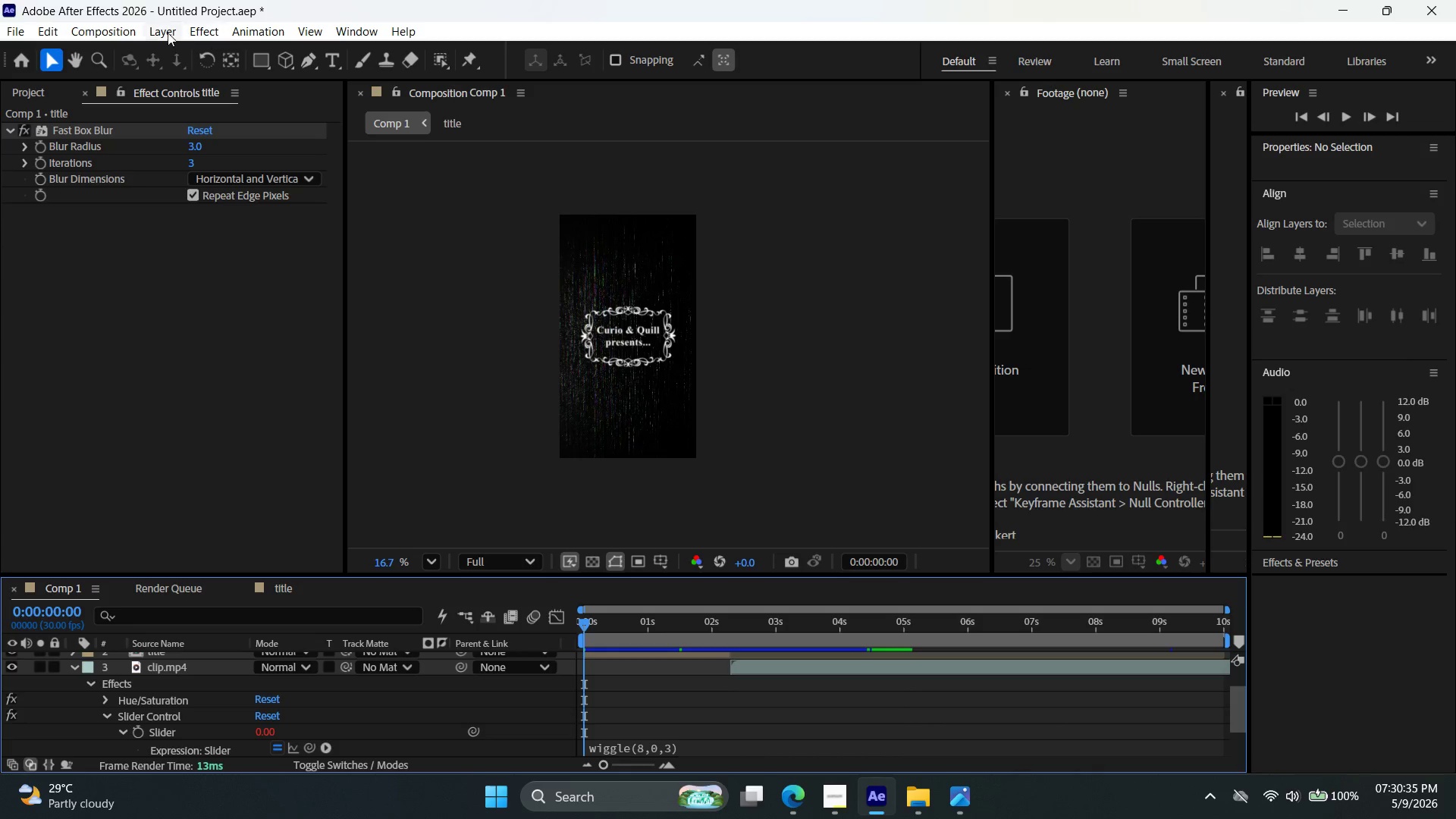 
left_click([166, 33])
 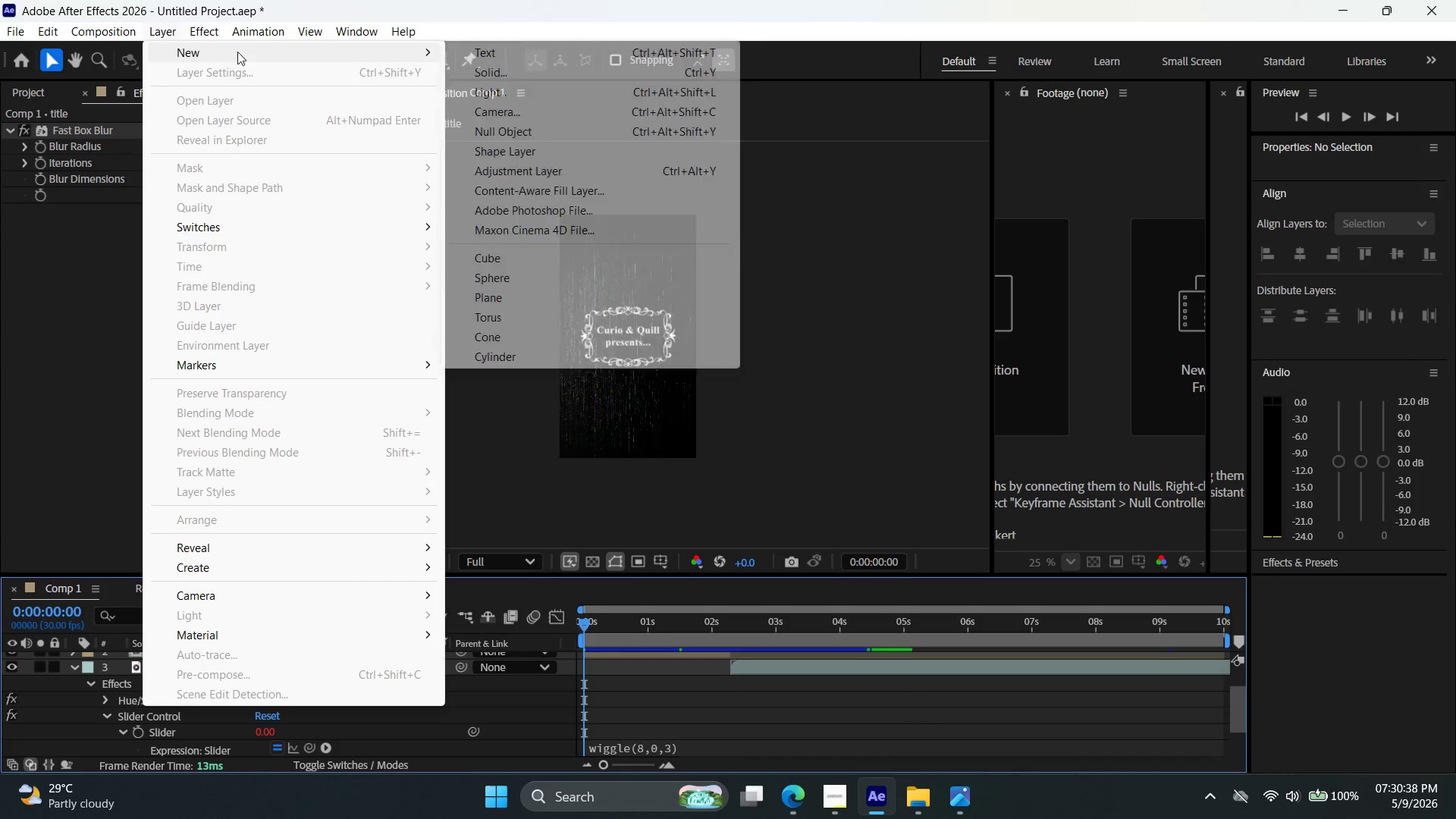 
left_click([543, 76])
 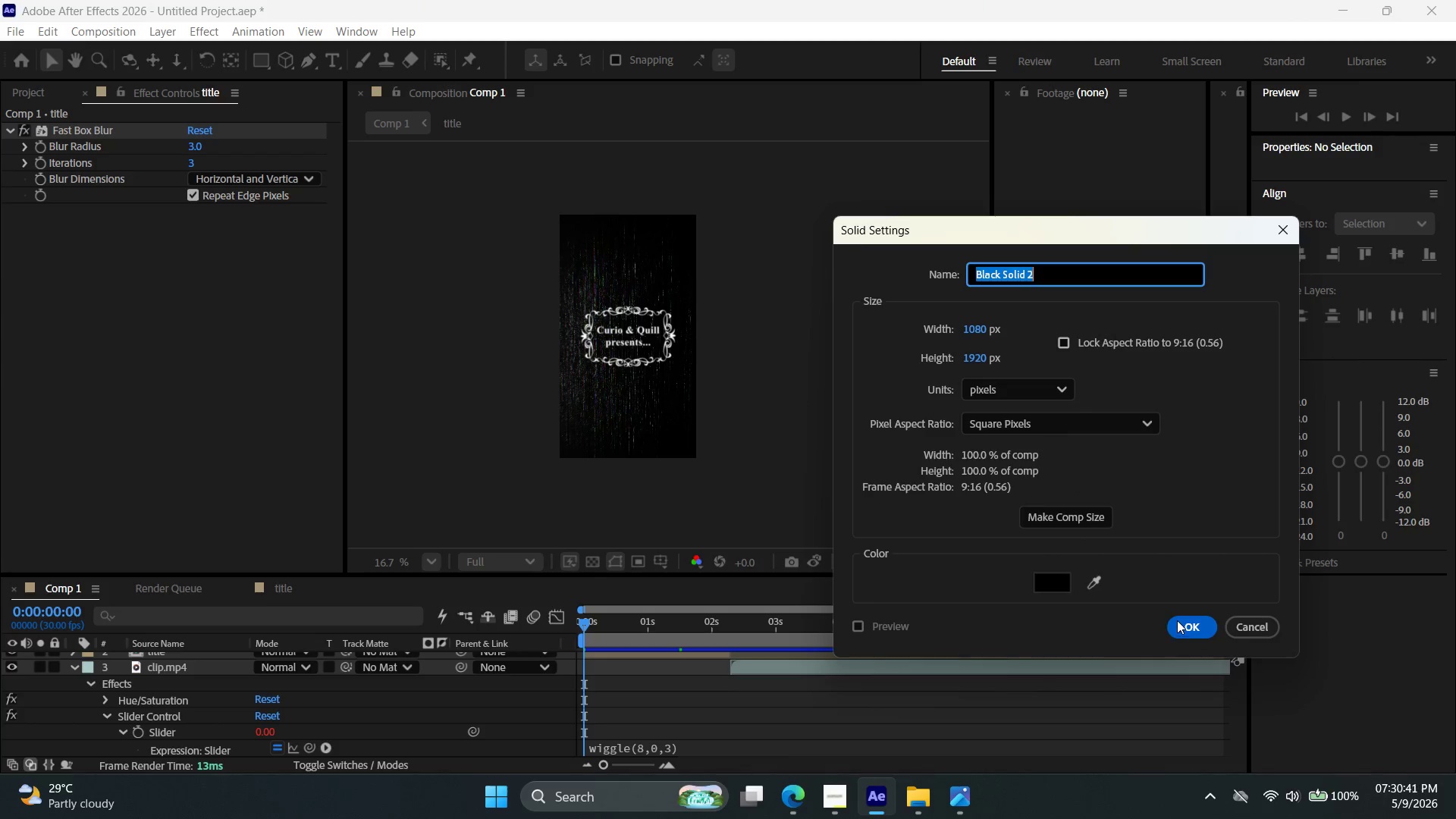 
left_click([1175, 616])
 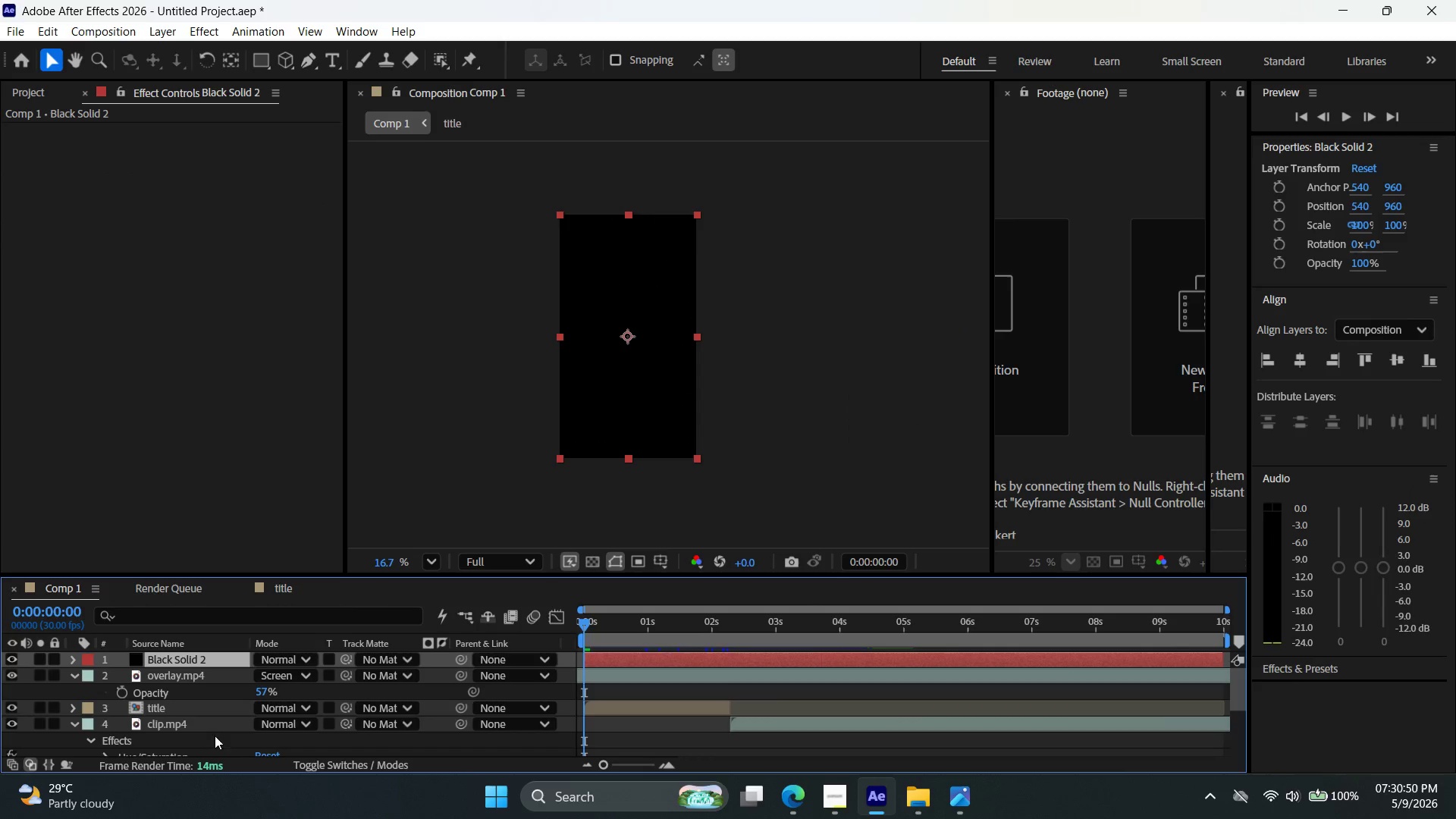 
wait(13.48)
 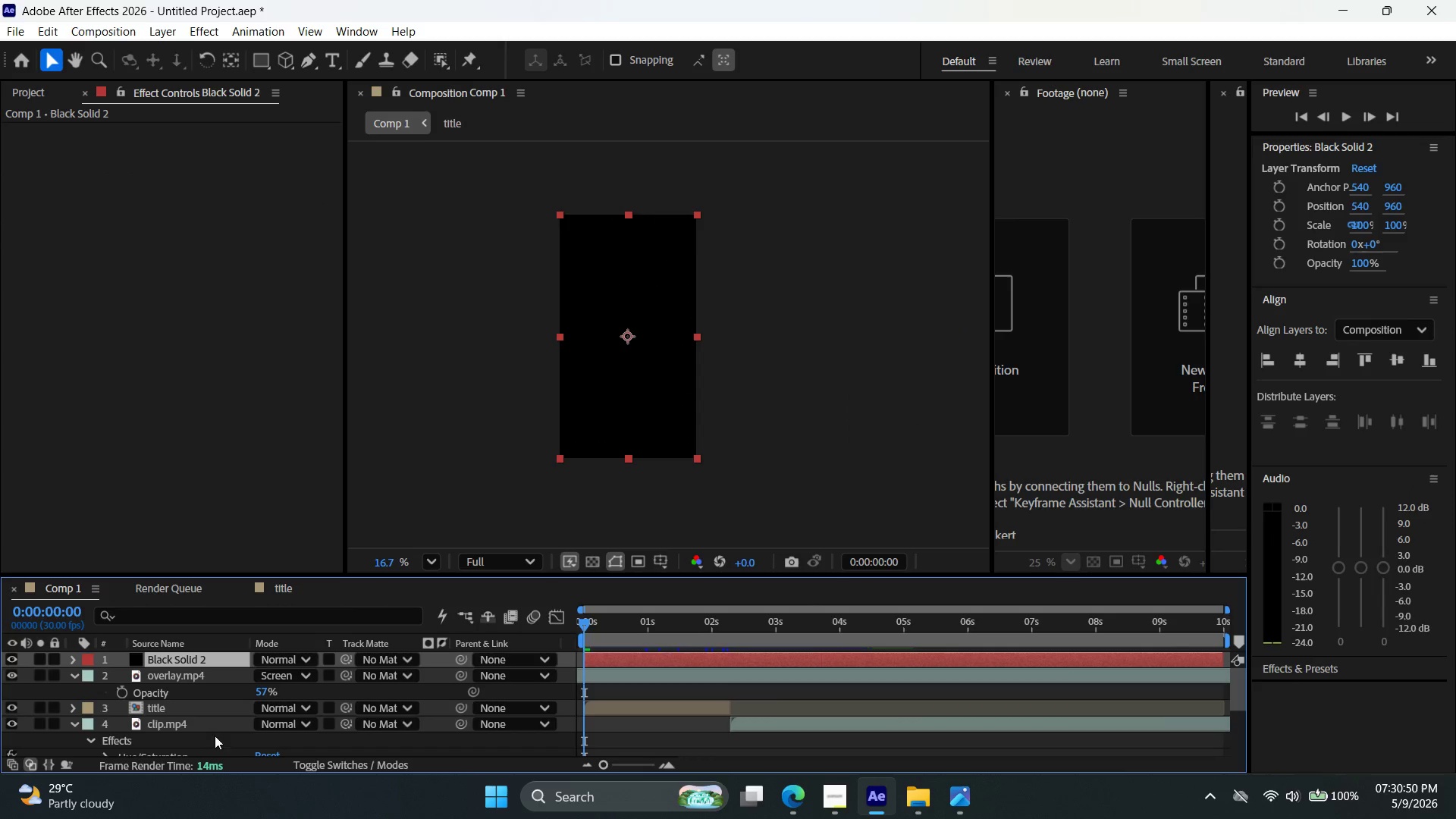 
left_click([68, 662])
 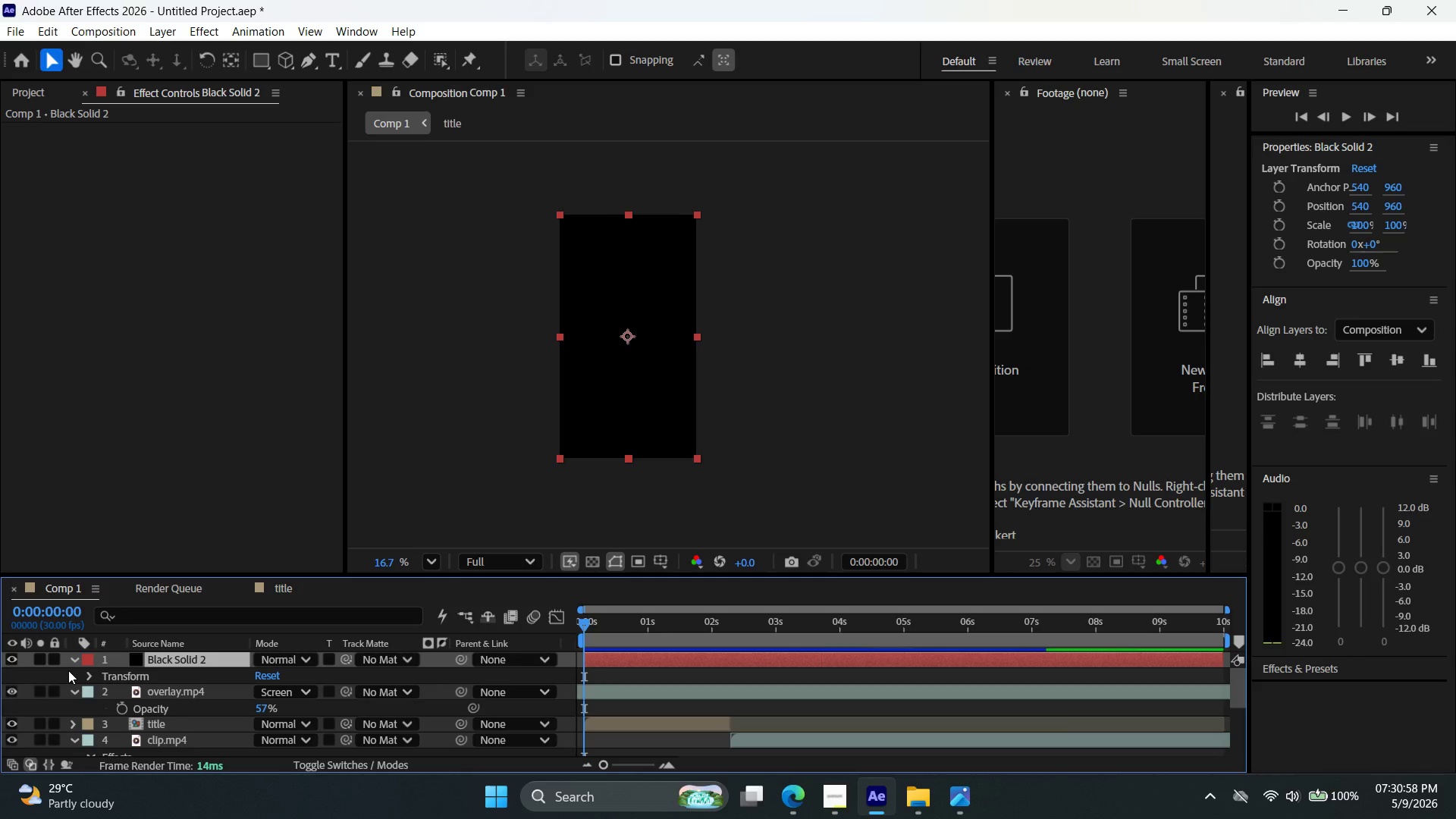 
key(F4)
 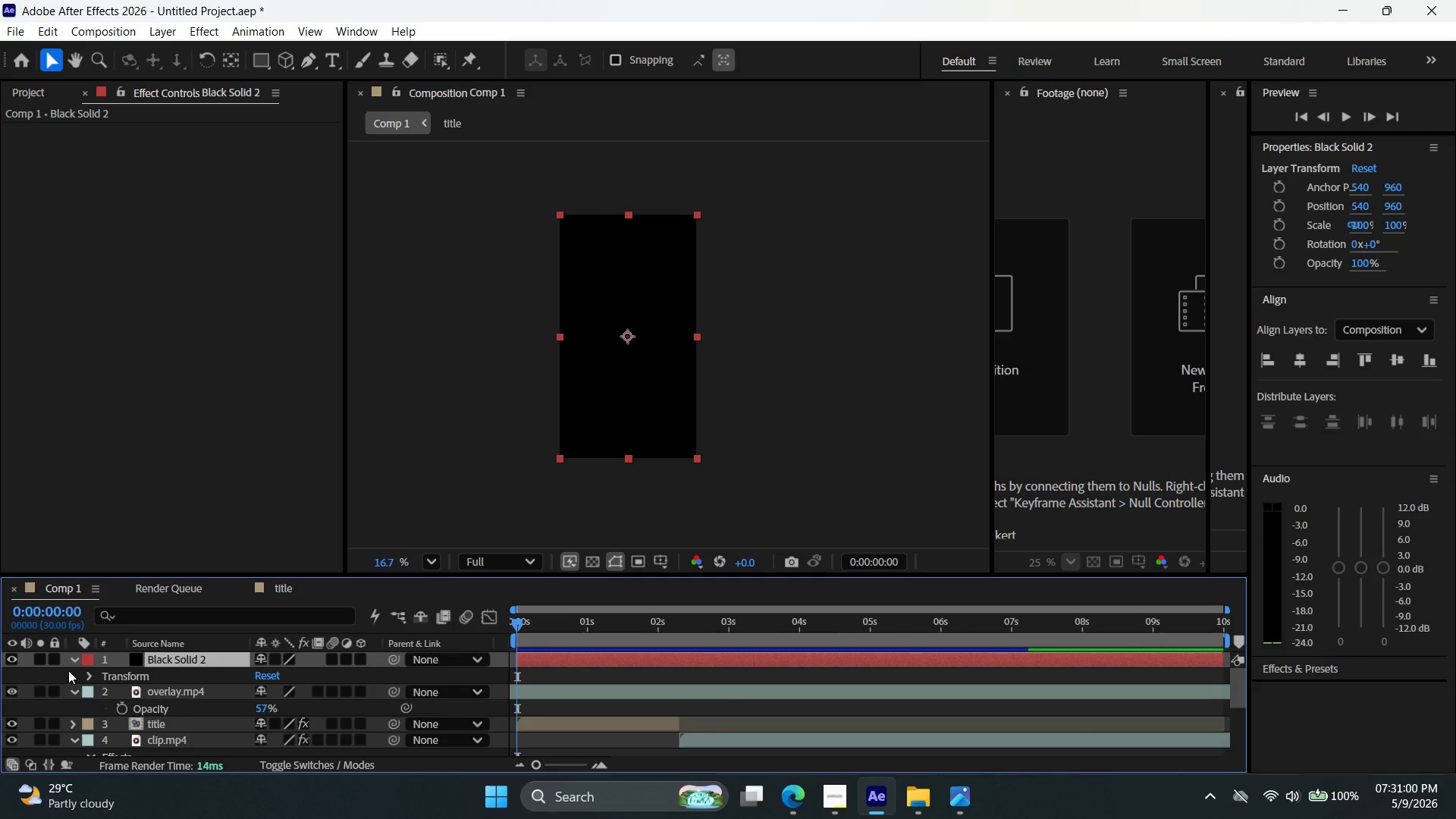 
key(F4)
 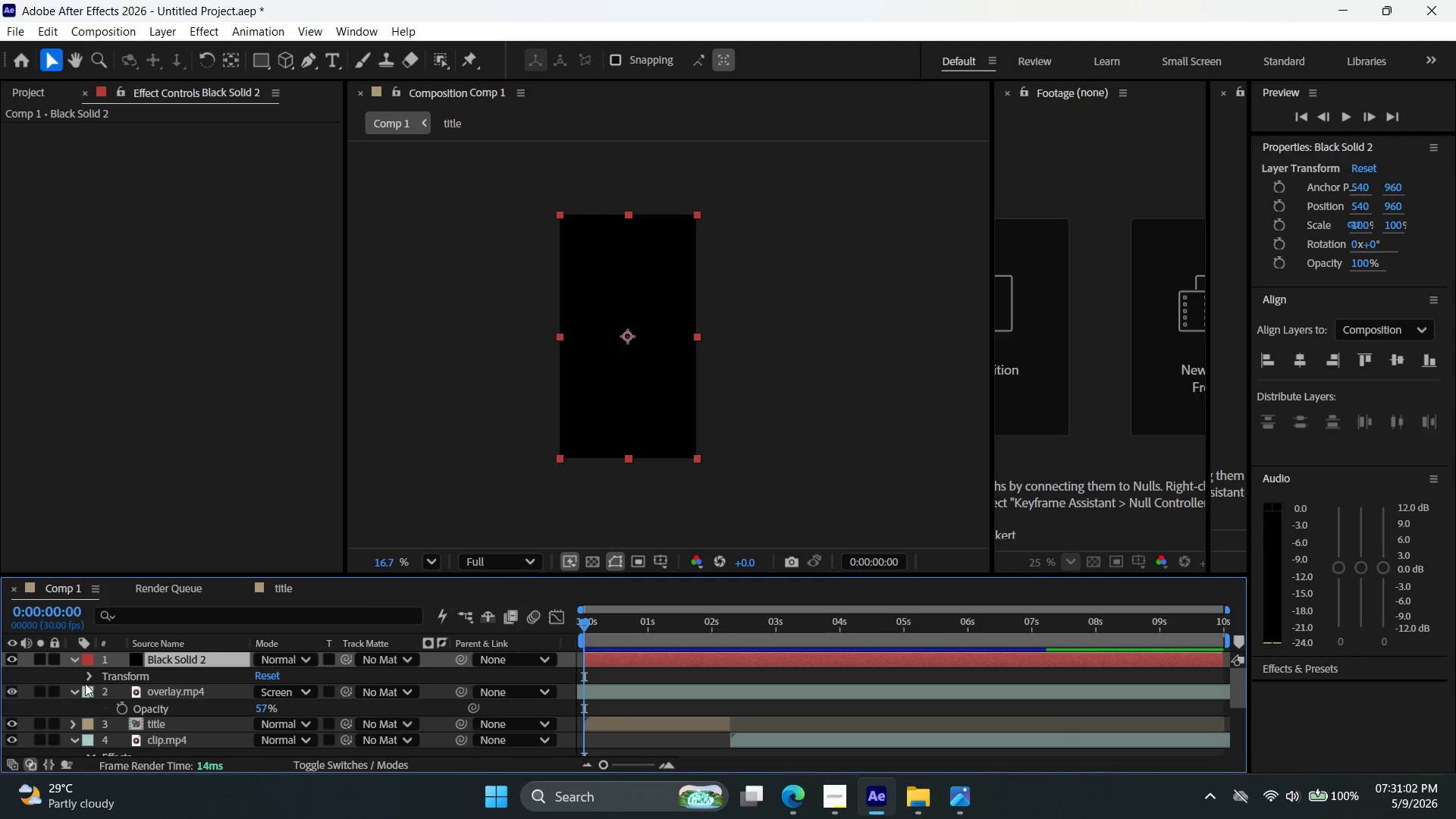 
left_click([82, 679])
 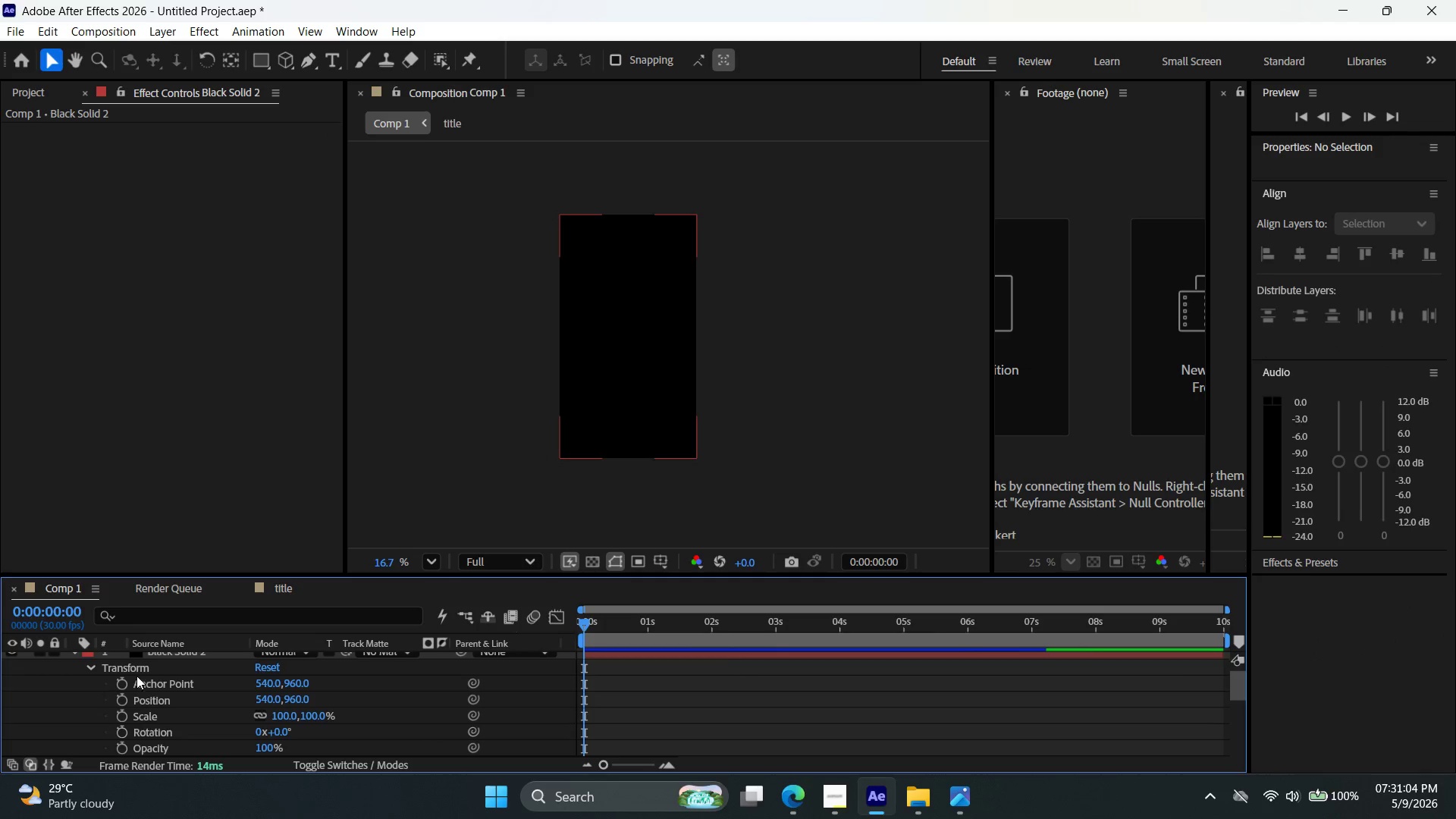 
scroll: coordinate [428, 739], scroll_direction: up, amount: 2.0
 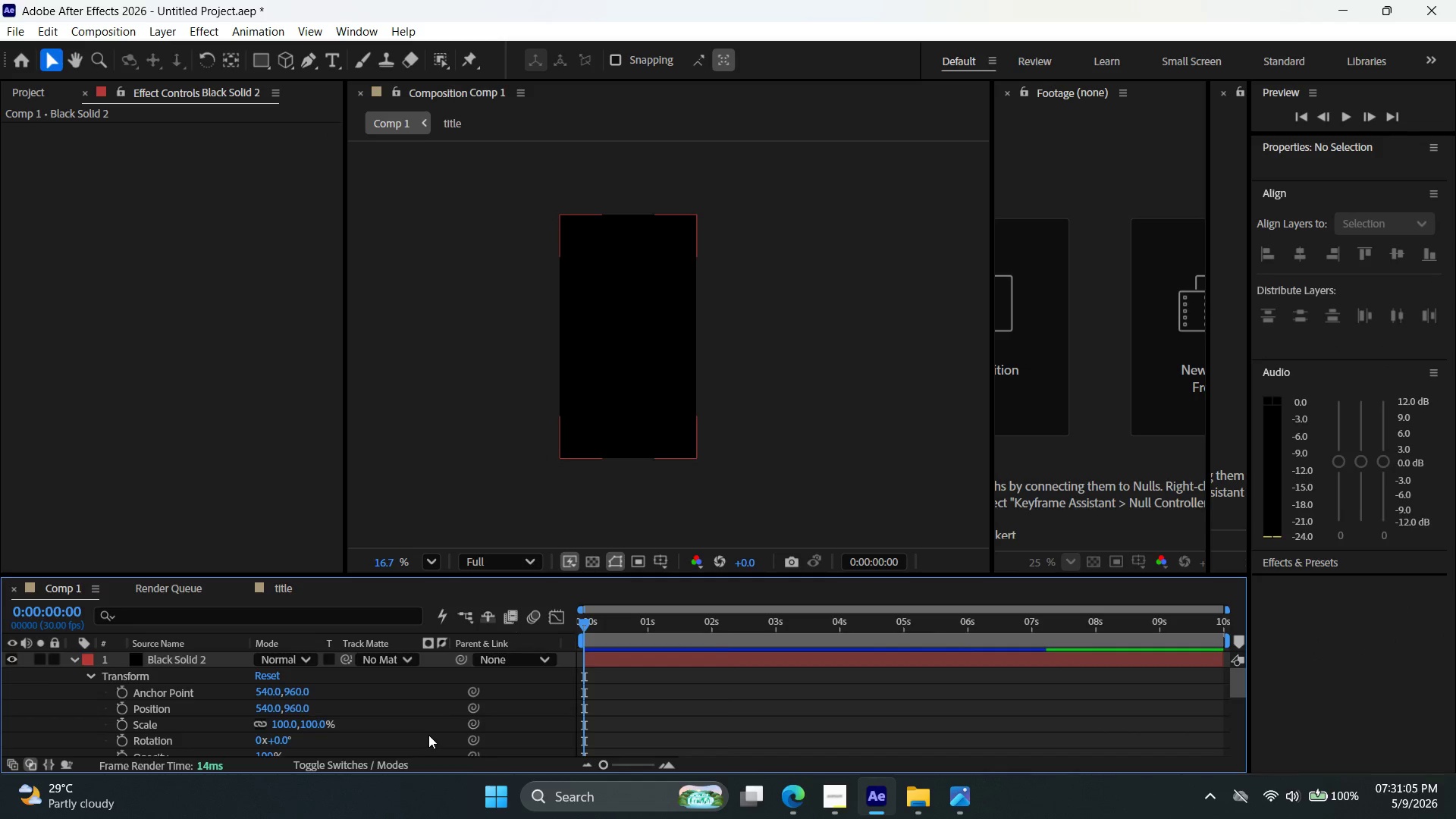 
scroll: coordinate [428, 734], scroll_direction: down, amount: 3.0
 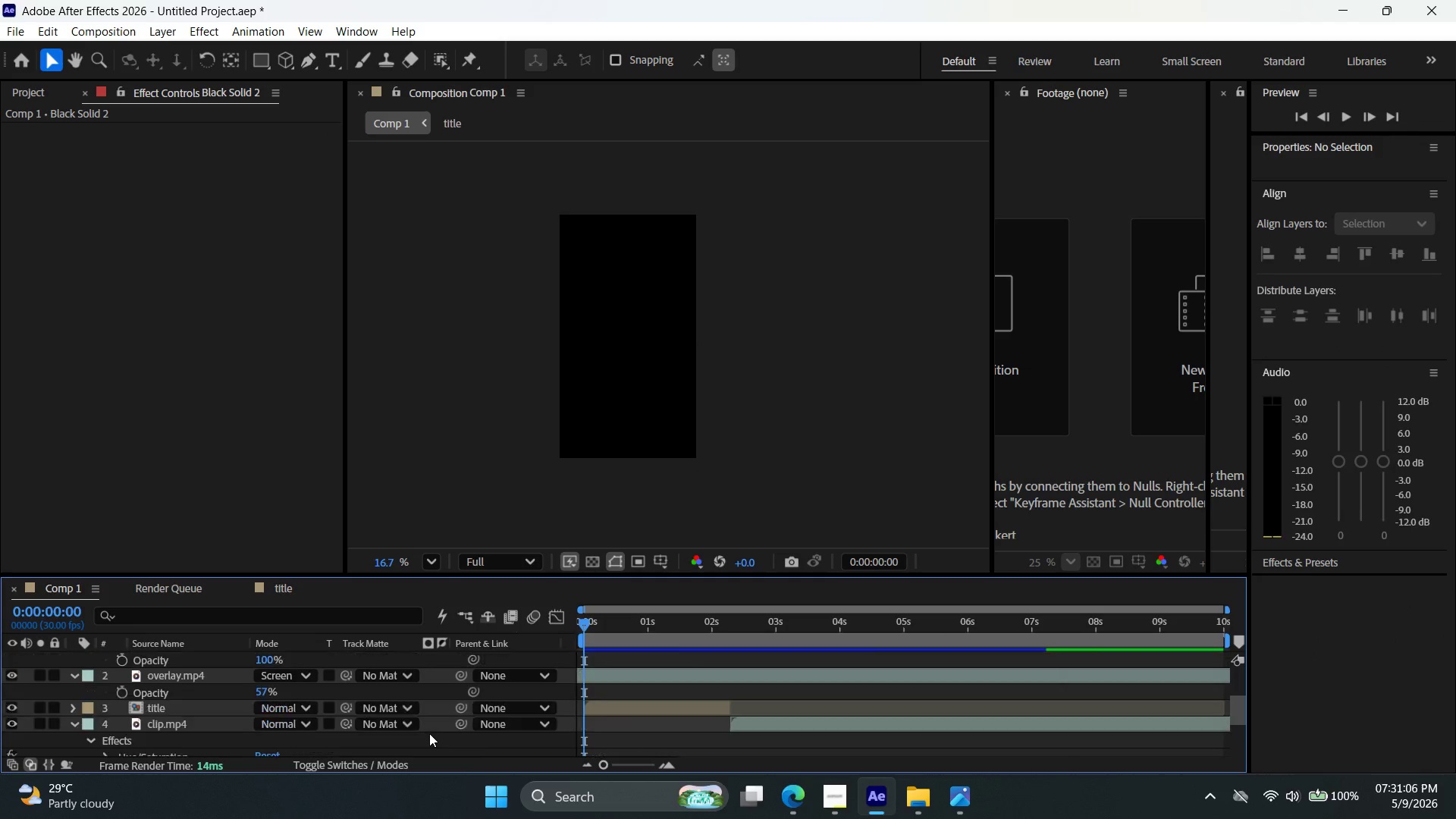 
scroll: coordinate [430, 733], scroll_direction: up, amount: 3.0
 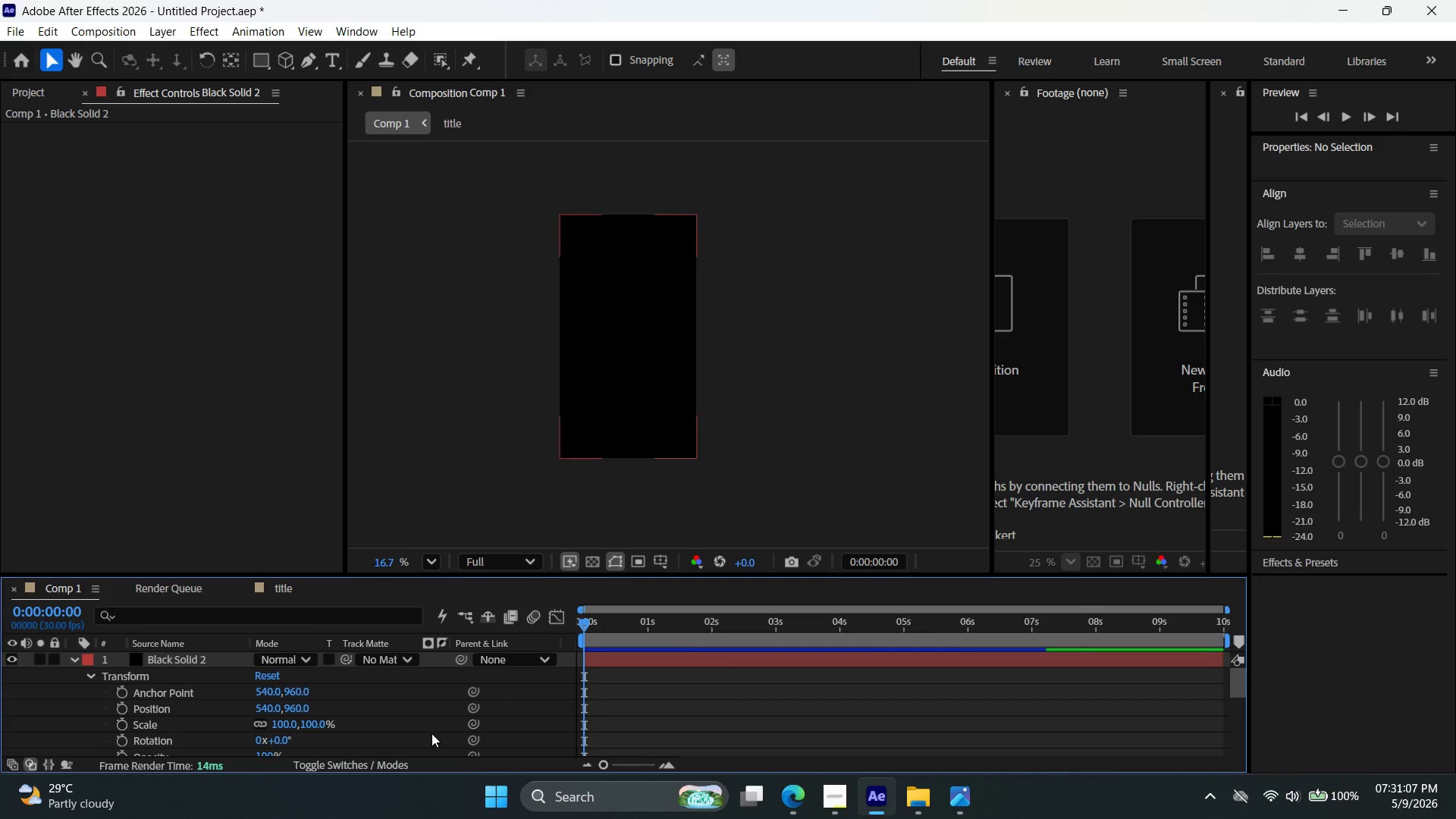 
scroll: coordinate [431, 733], scroll_direction: down, amount: 2.0
 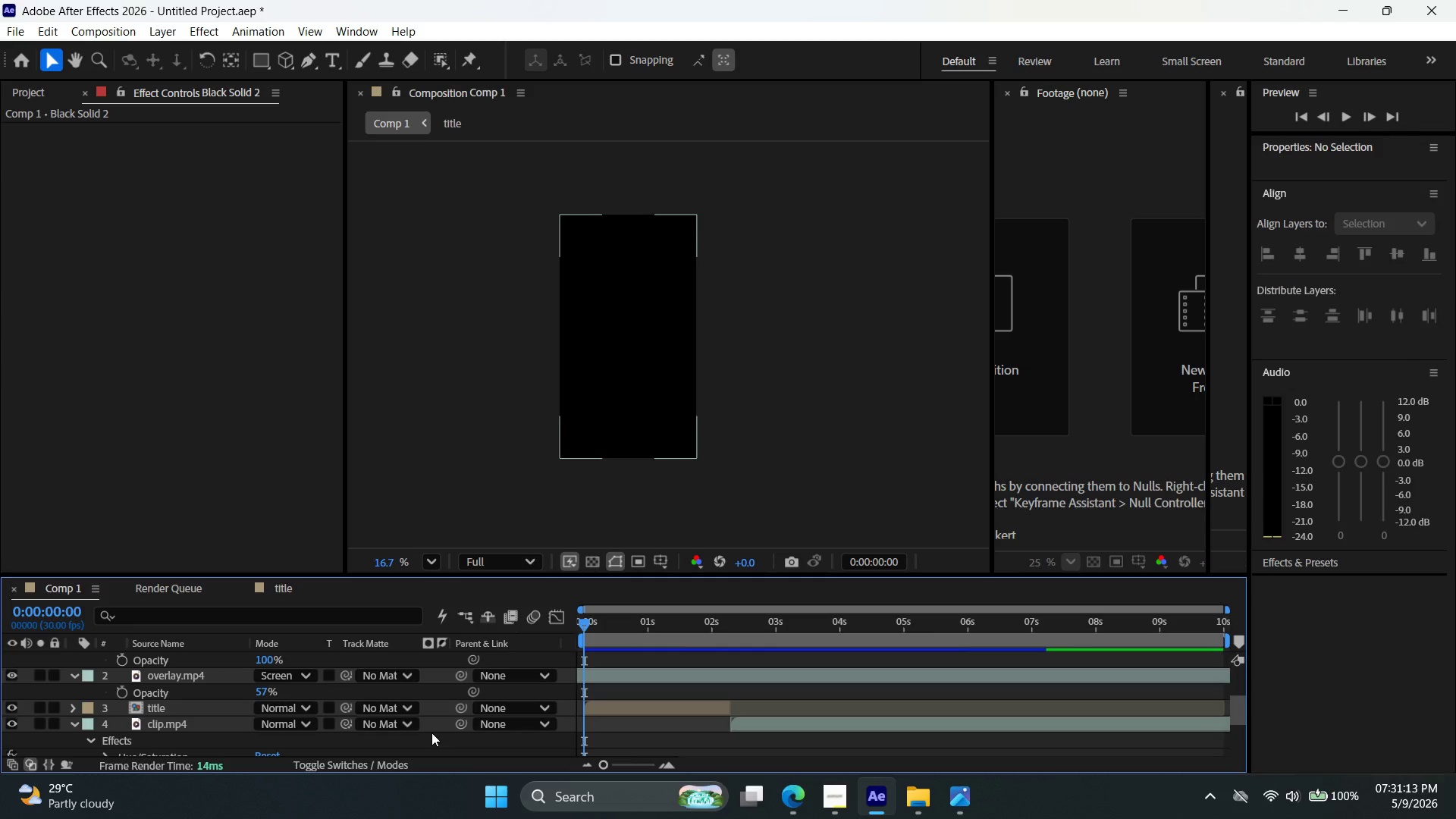 
wait(8.16)
 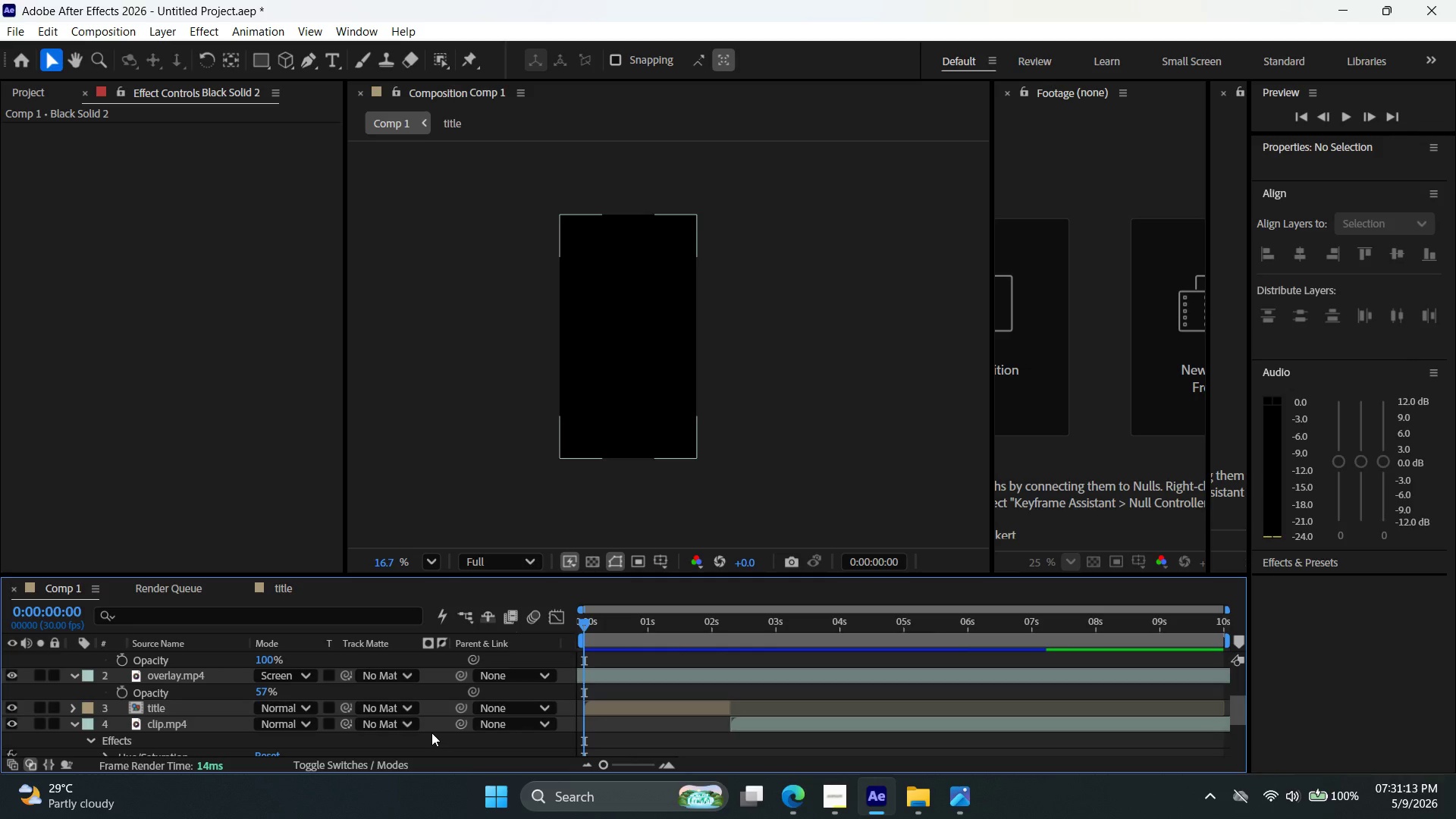 
left_click([633, 422])
 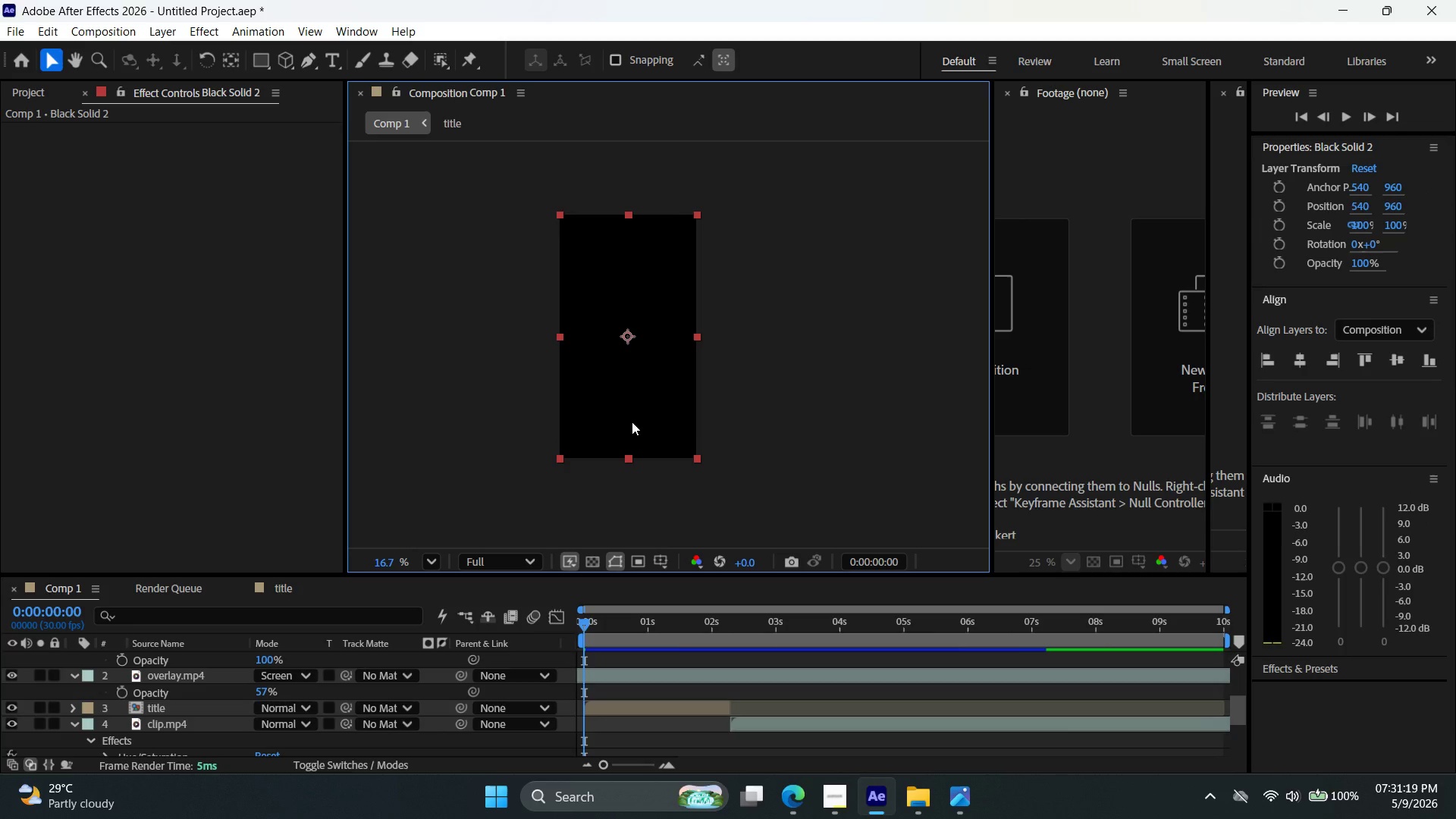 
key(Delete)
 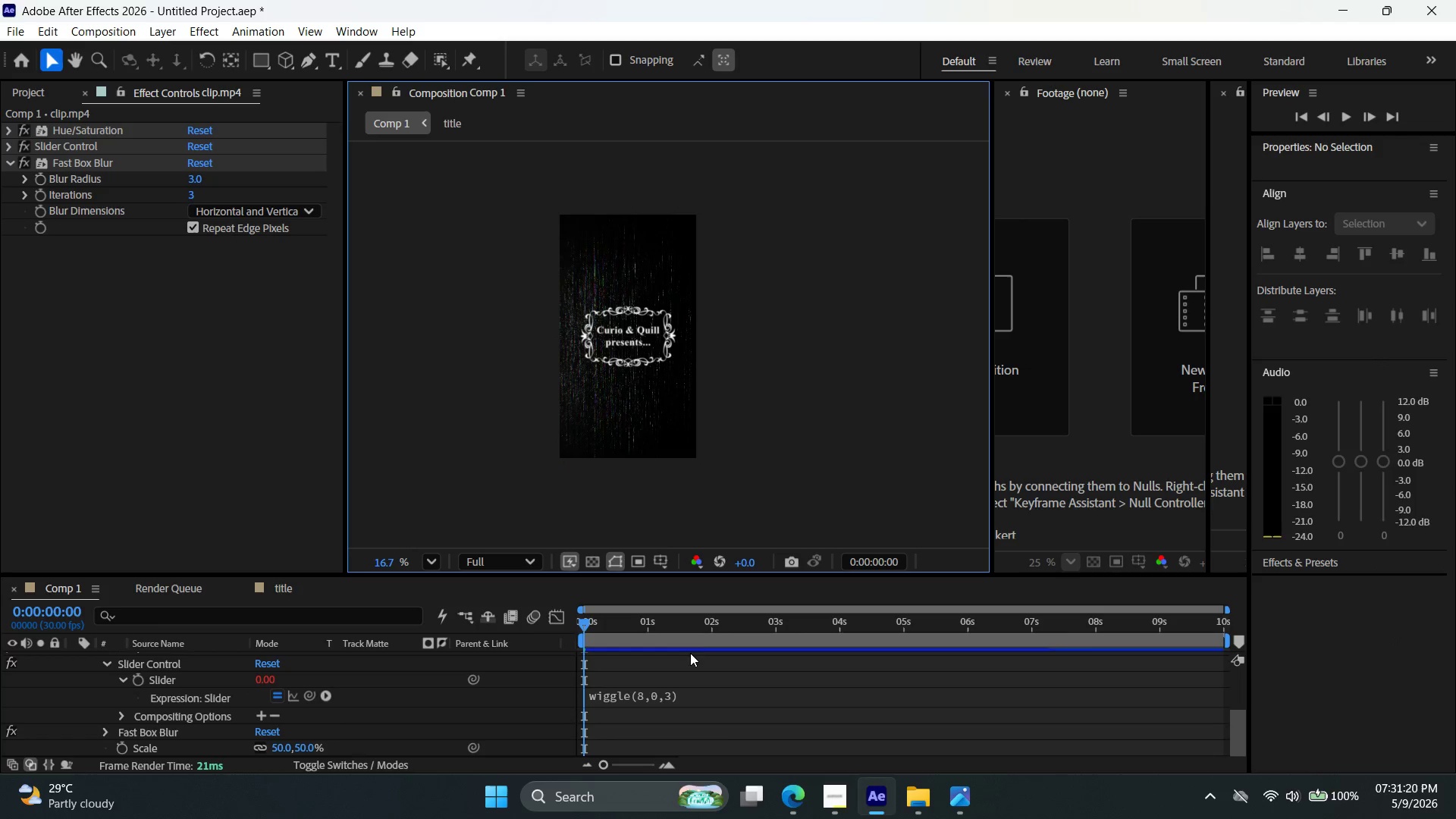 
left_click([694, 645])
 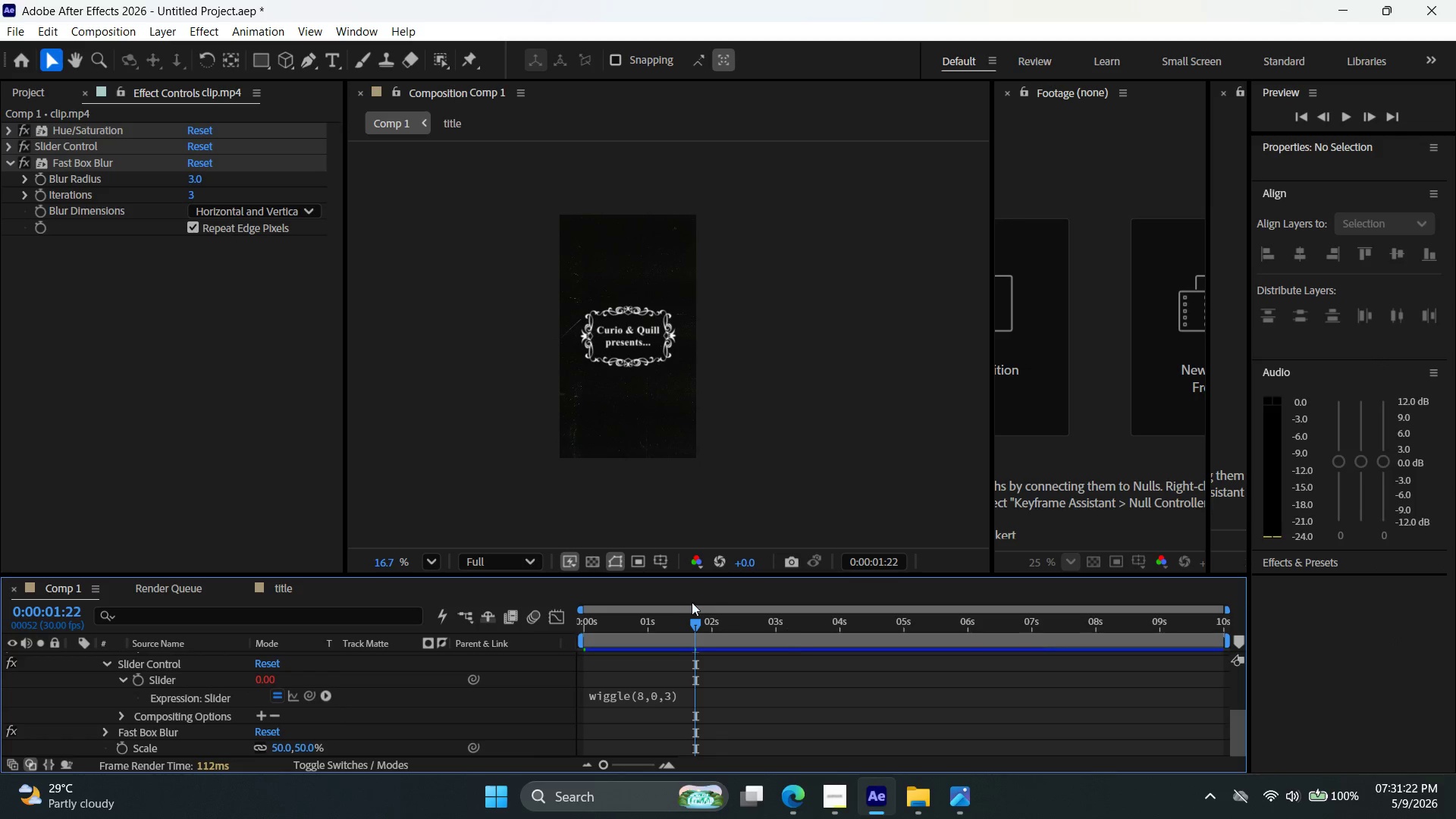 
left_click_drag(start_coordinate=[687, 623], to_coordinate=[403, 620])
 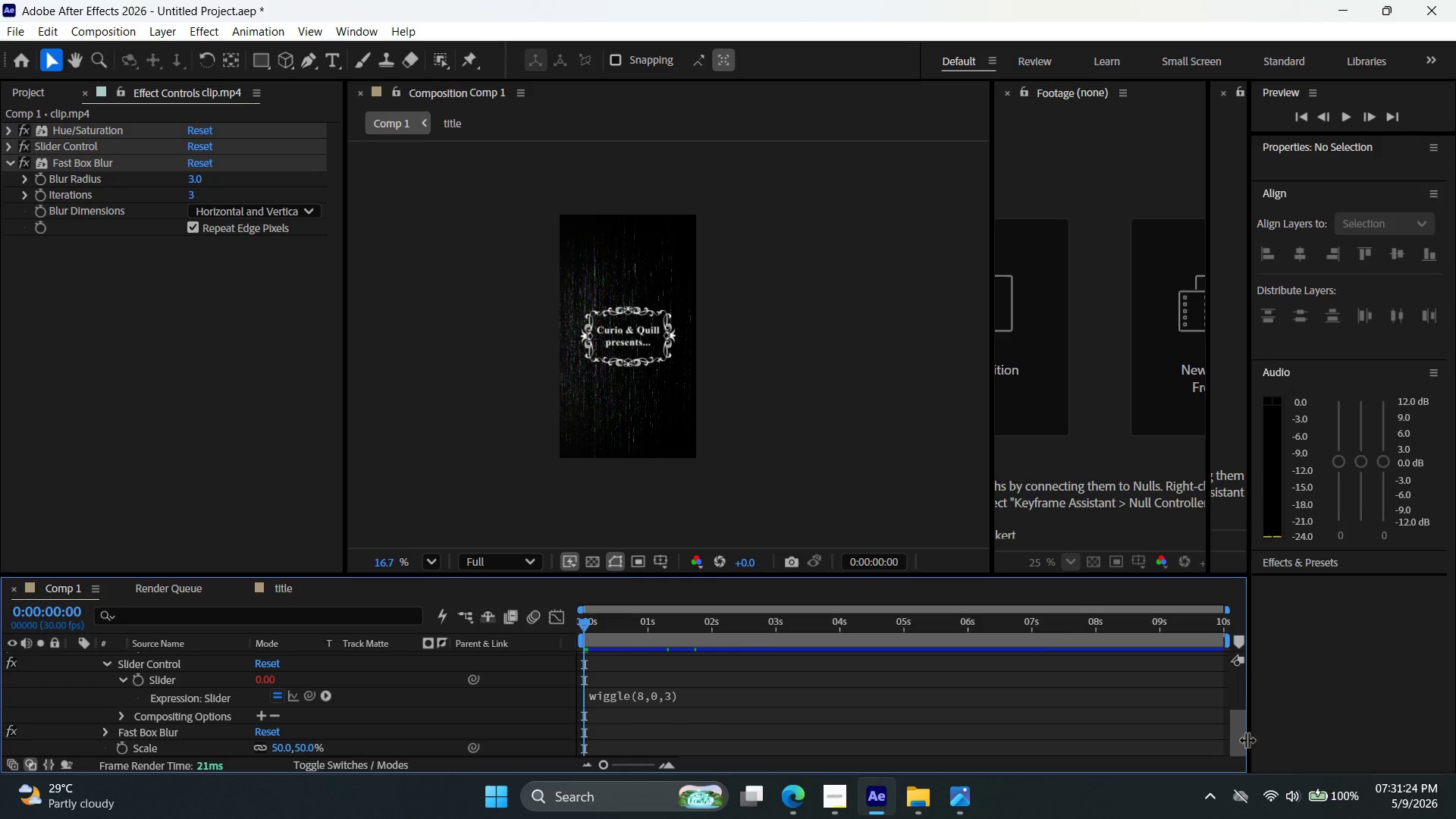 
left_click_drag(start_coordinate=[1232, 733], to_coordinate=[1232, 635])
 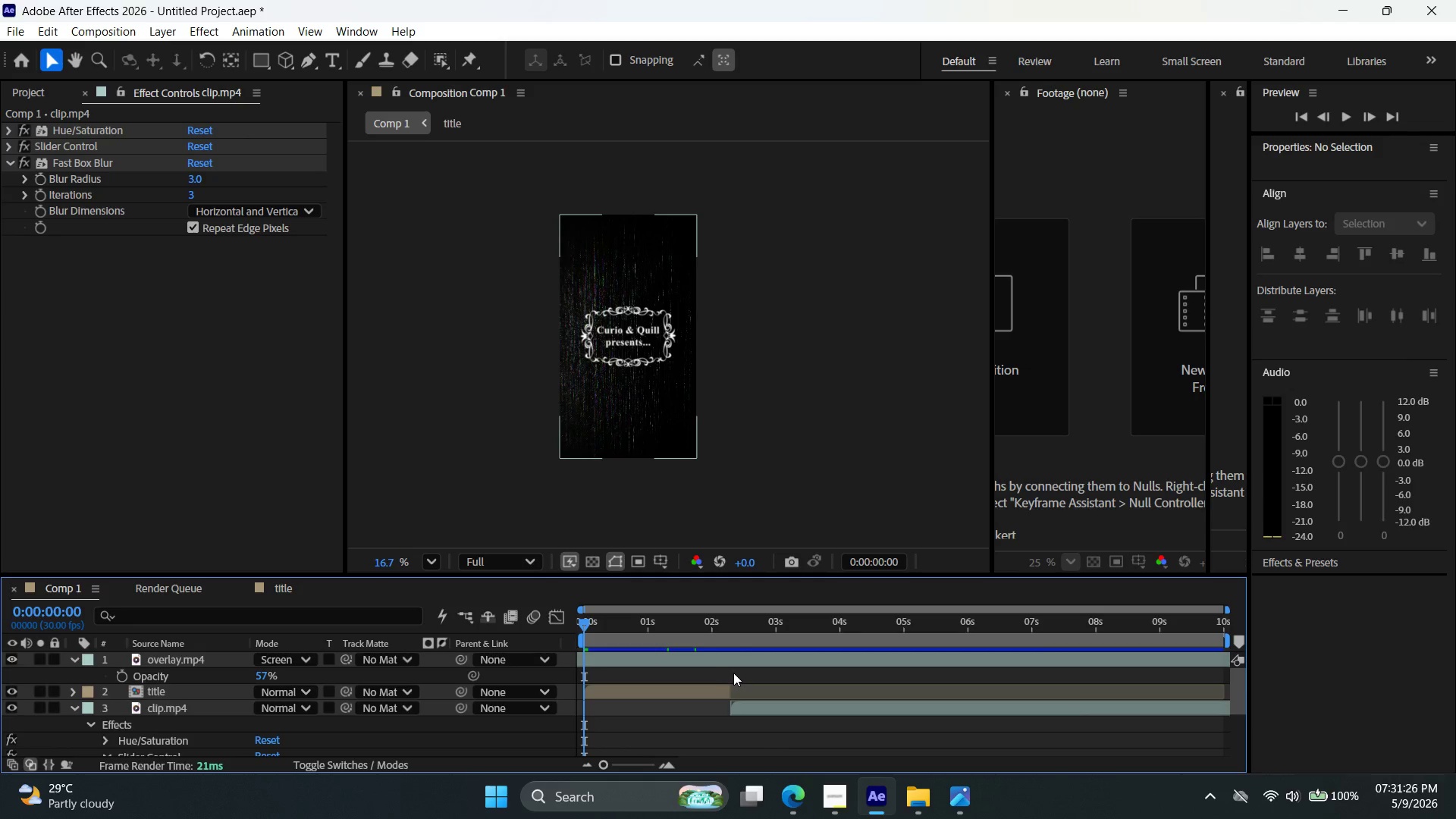 
left_click([738, 664])
 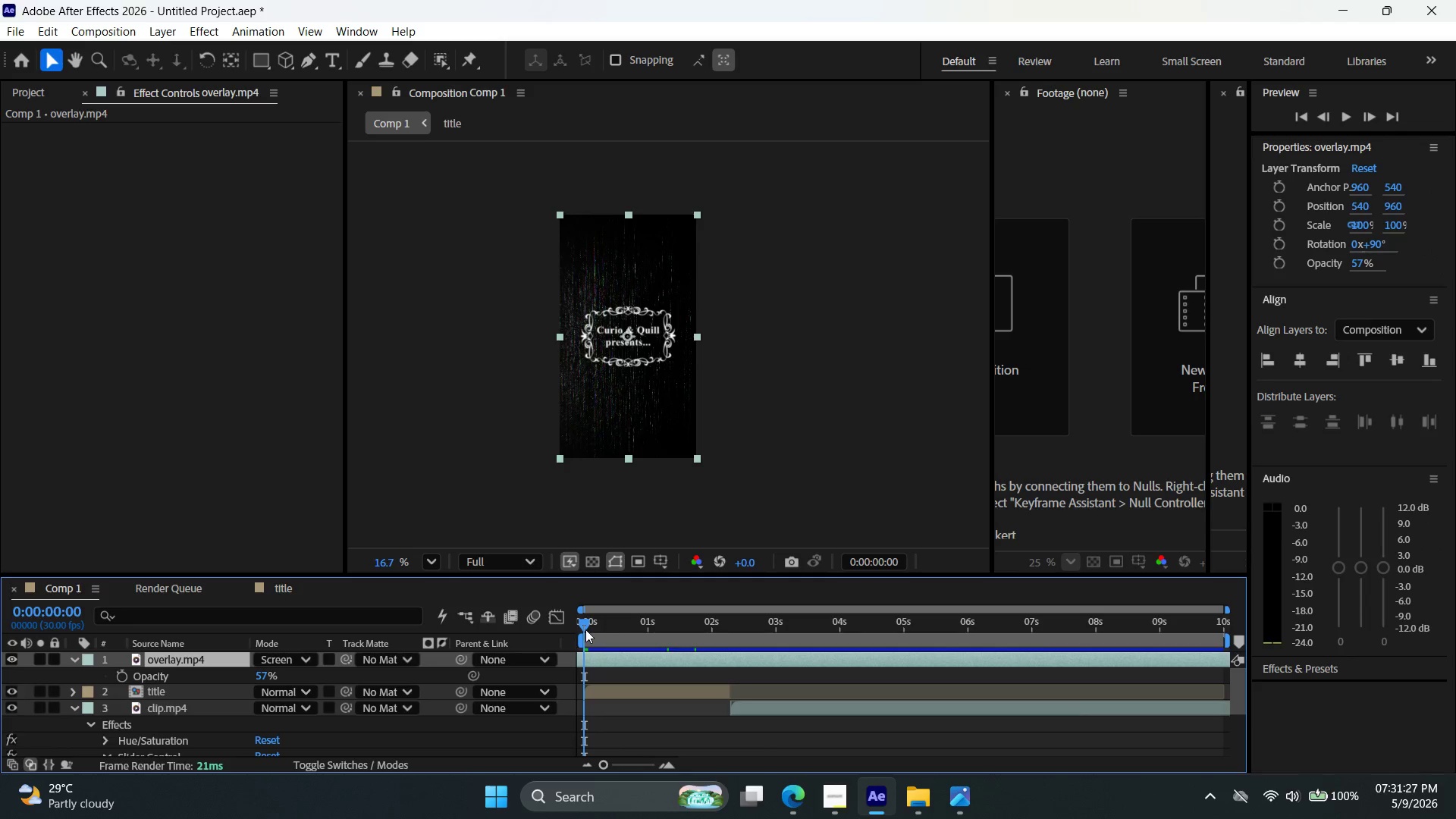 
left_click_drag(start_coordinate=[584, 627], to_coordinate=[534, 641])
 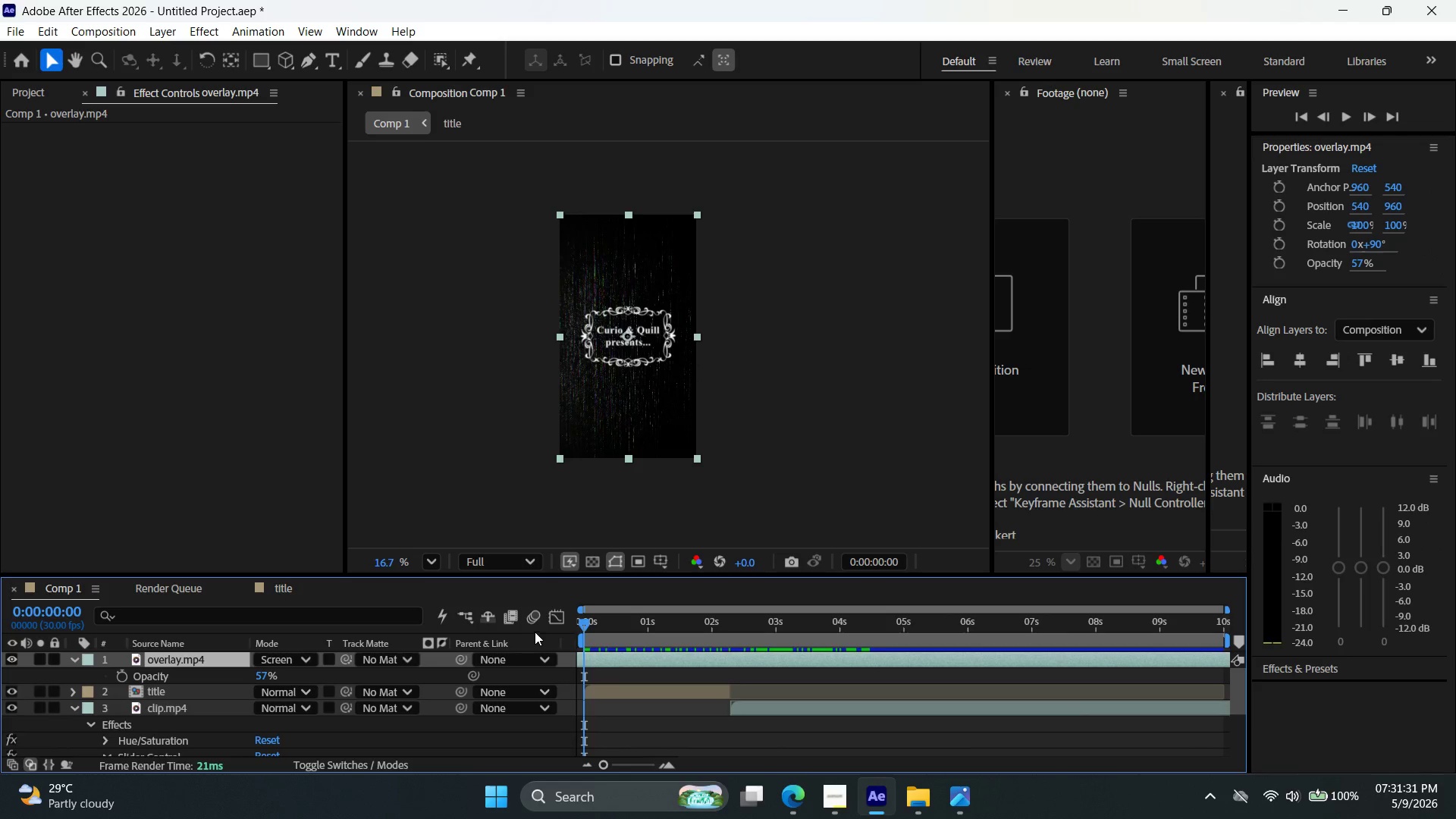 
mouse_move([584, 642])
 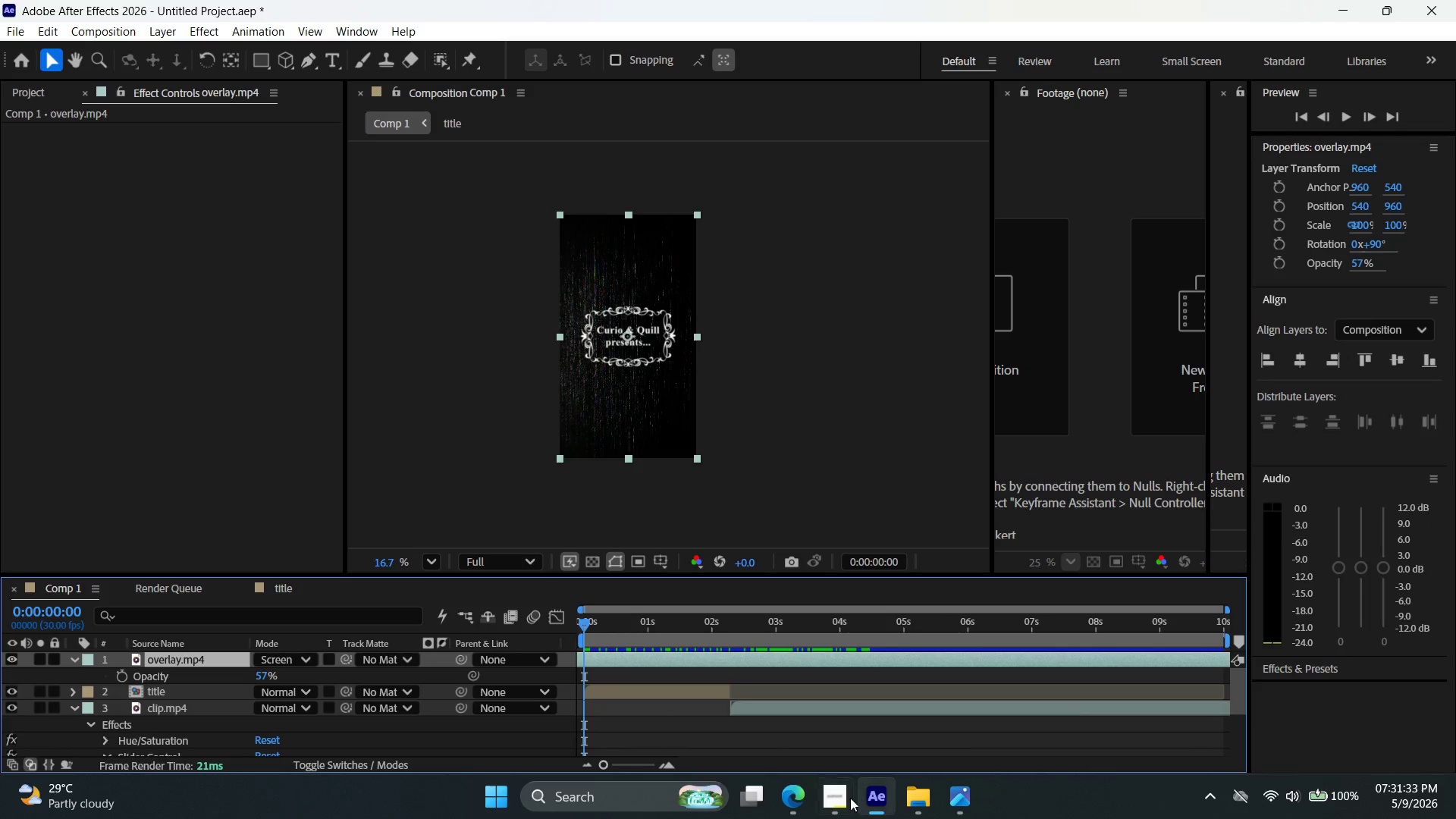 
left_click([843, 798])